 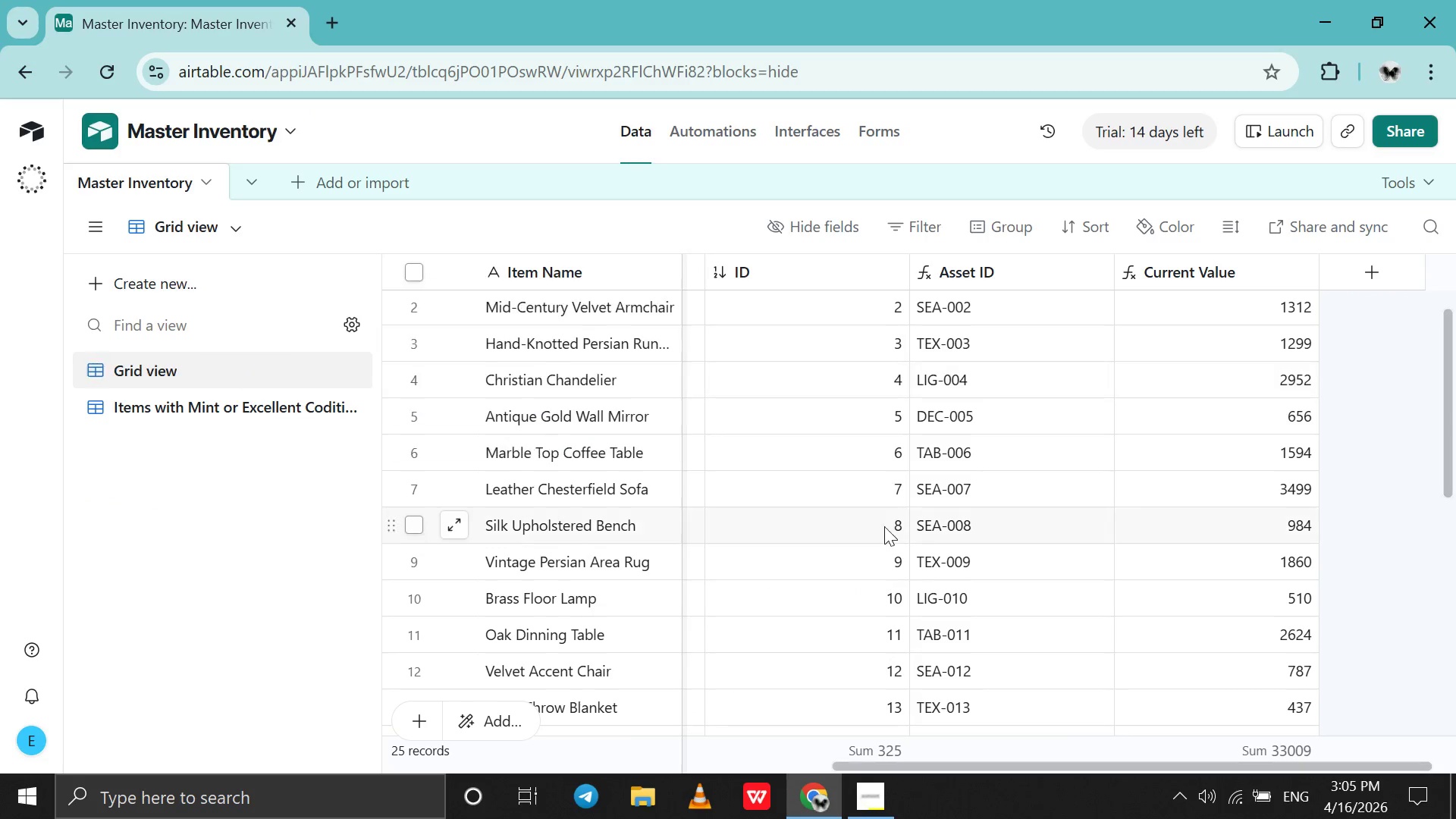 
left_click_drag(start_coordinate=[1201, 763], to_coordinate=[1275, 731])
 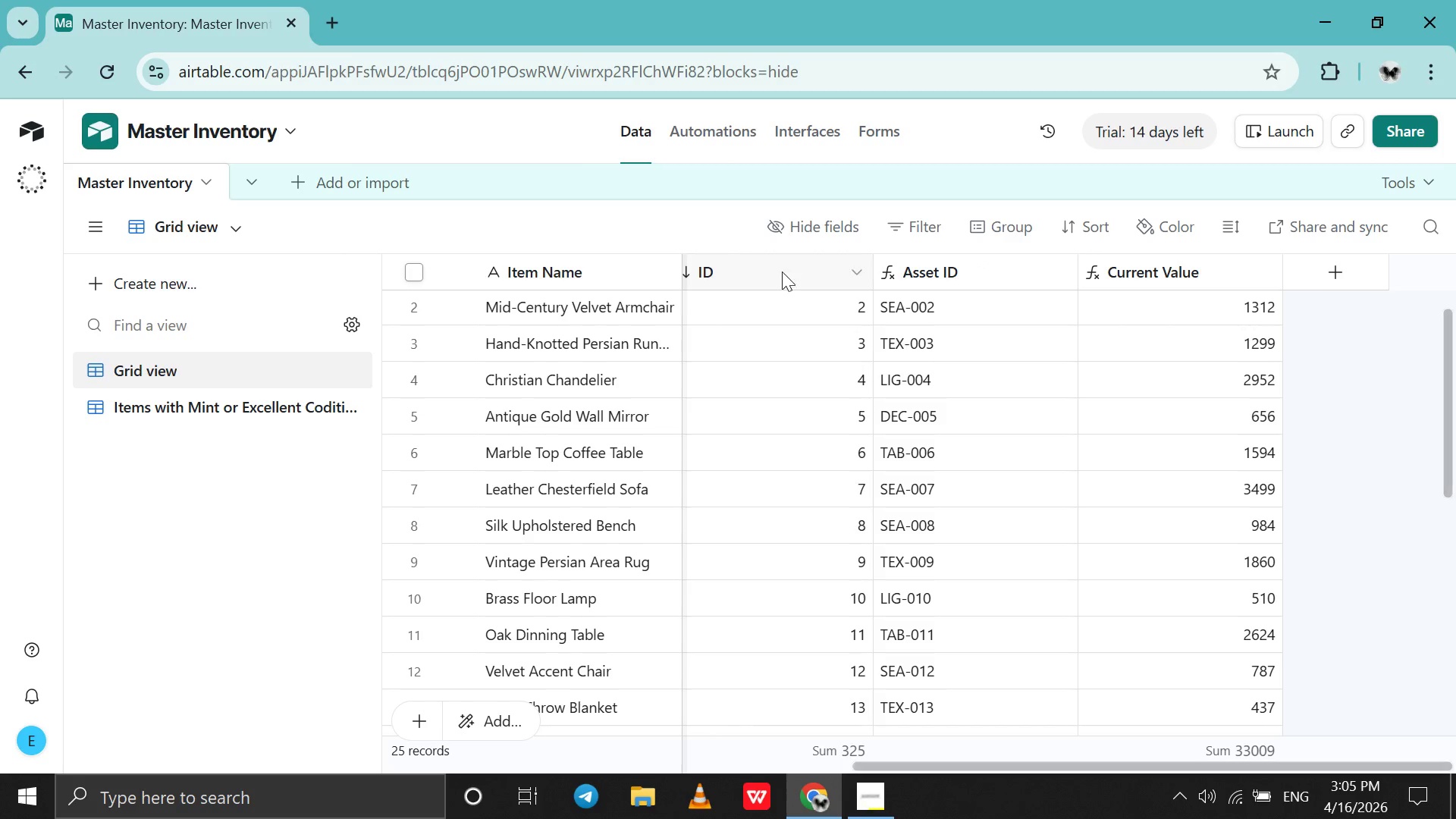 
left_click([783, 276])
 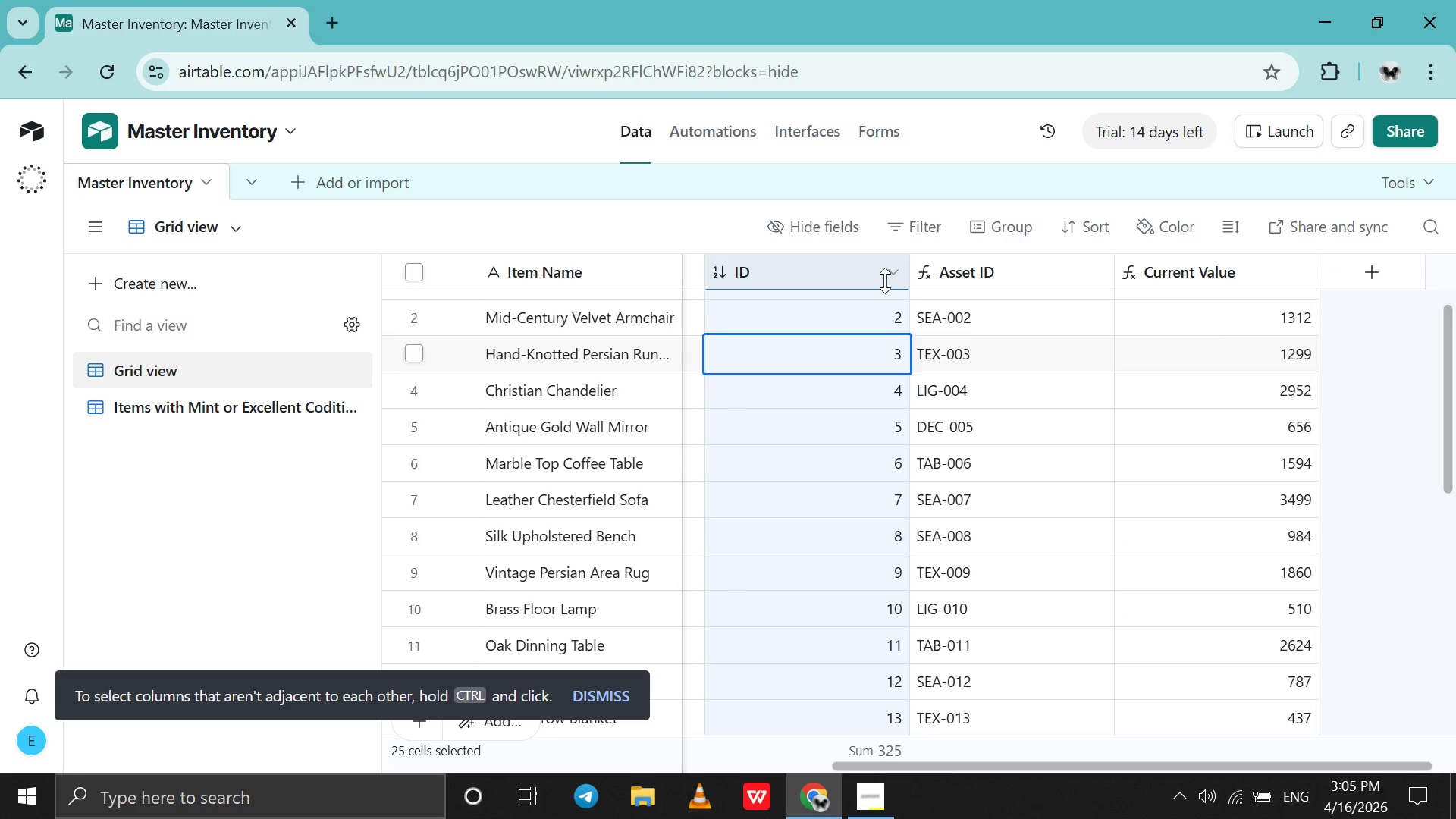 
left_click([885, 281])
 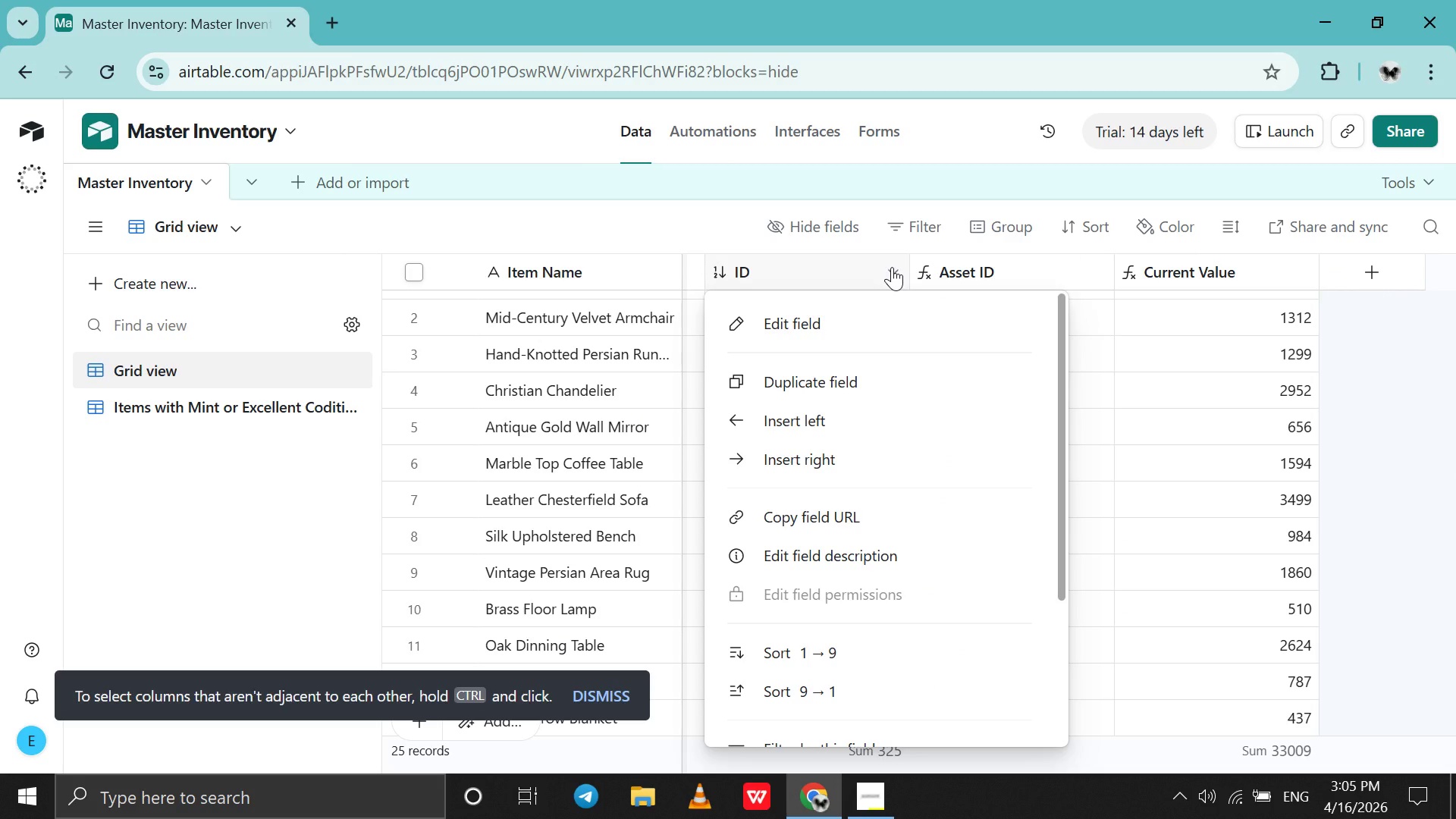 
scroll: coordinate [899, 426], scroll_direction: down, amount: 2.0
 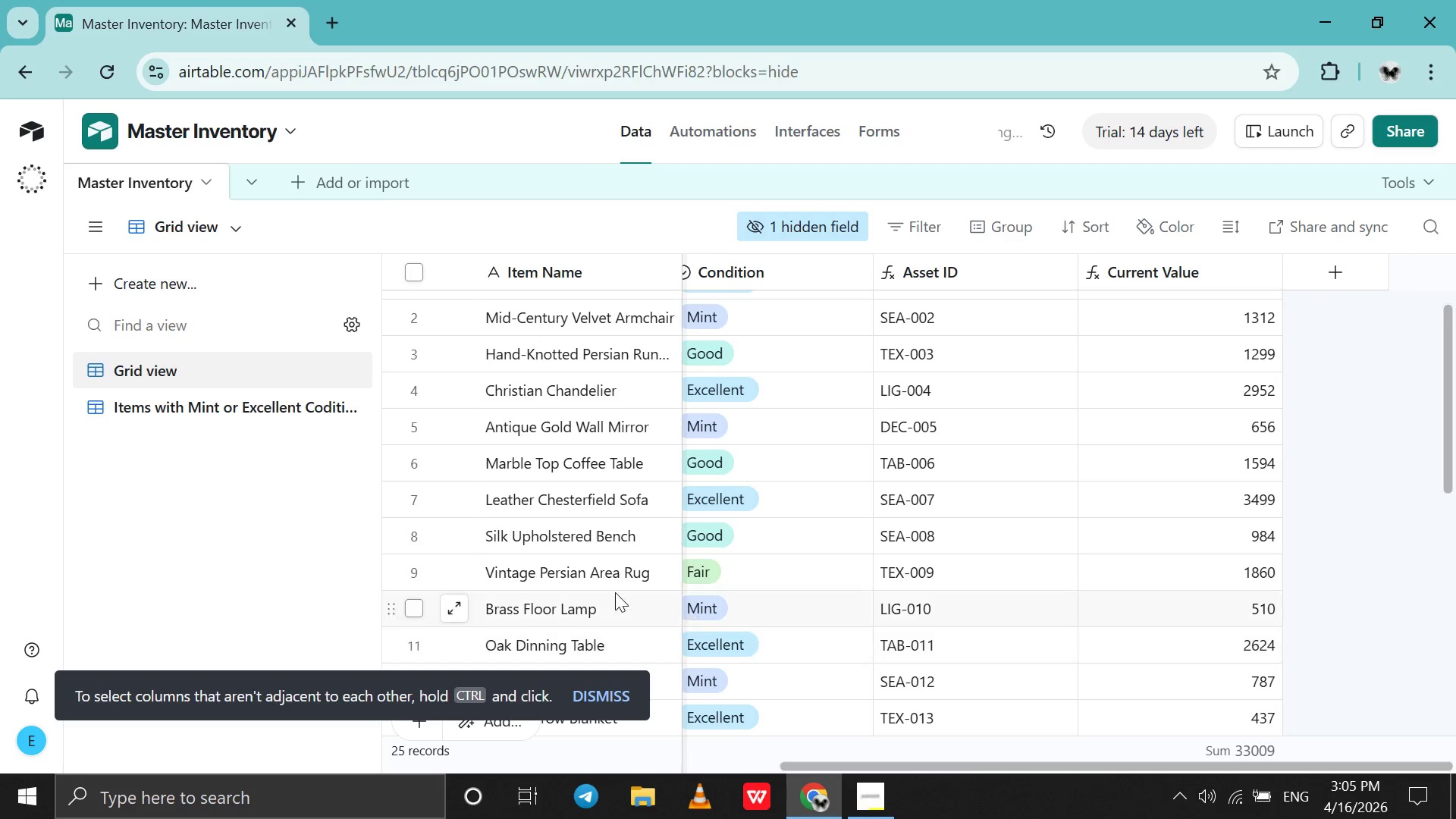 
left_click([300, 550])
 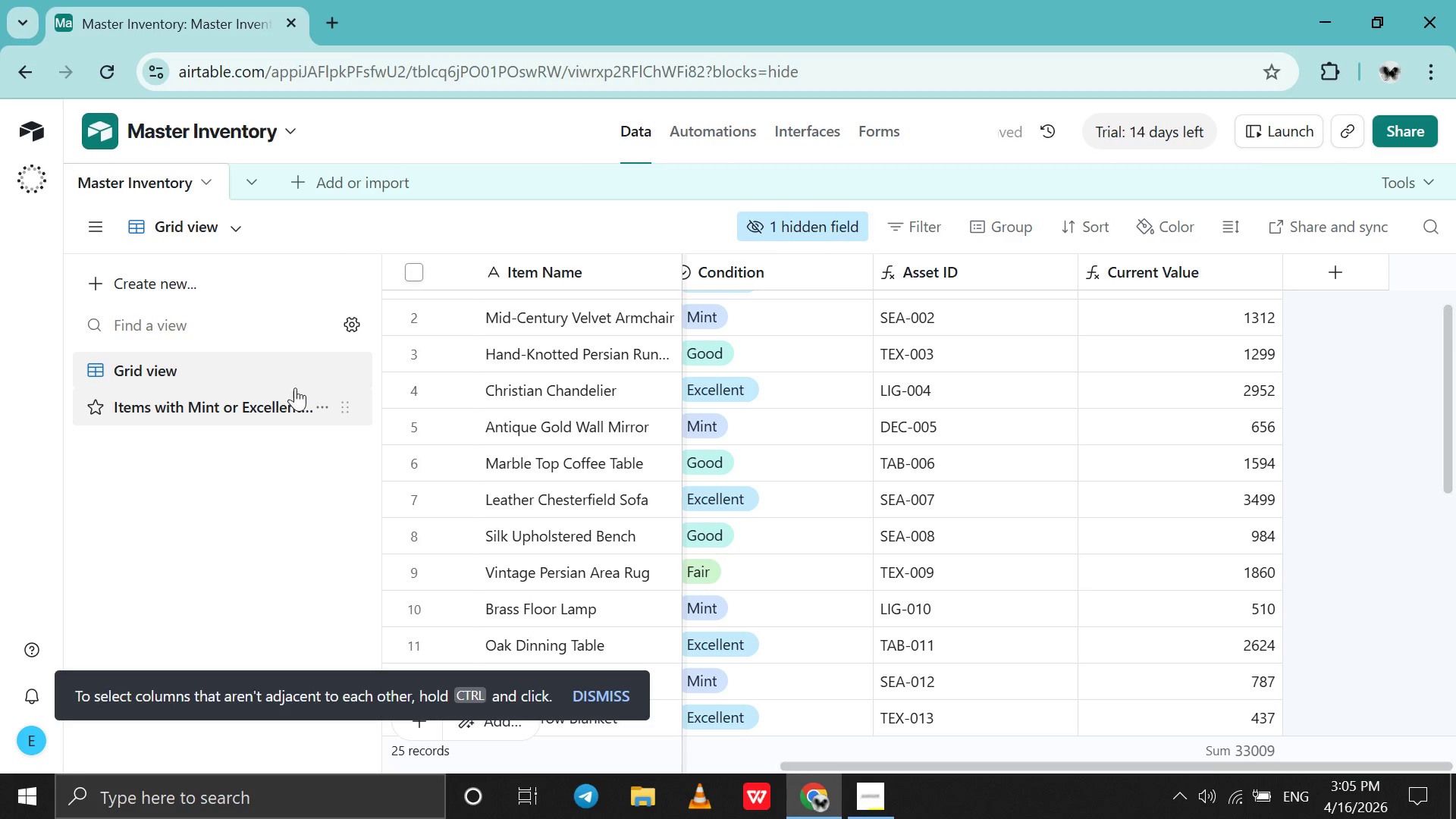 
mouse_move([332, 372])
 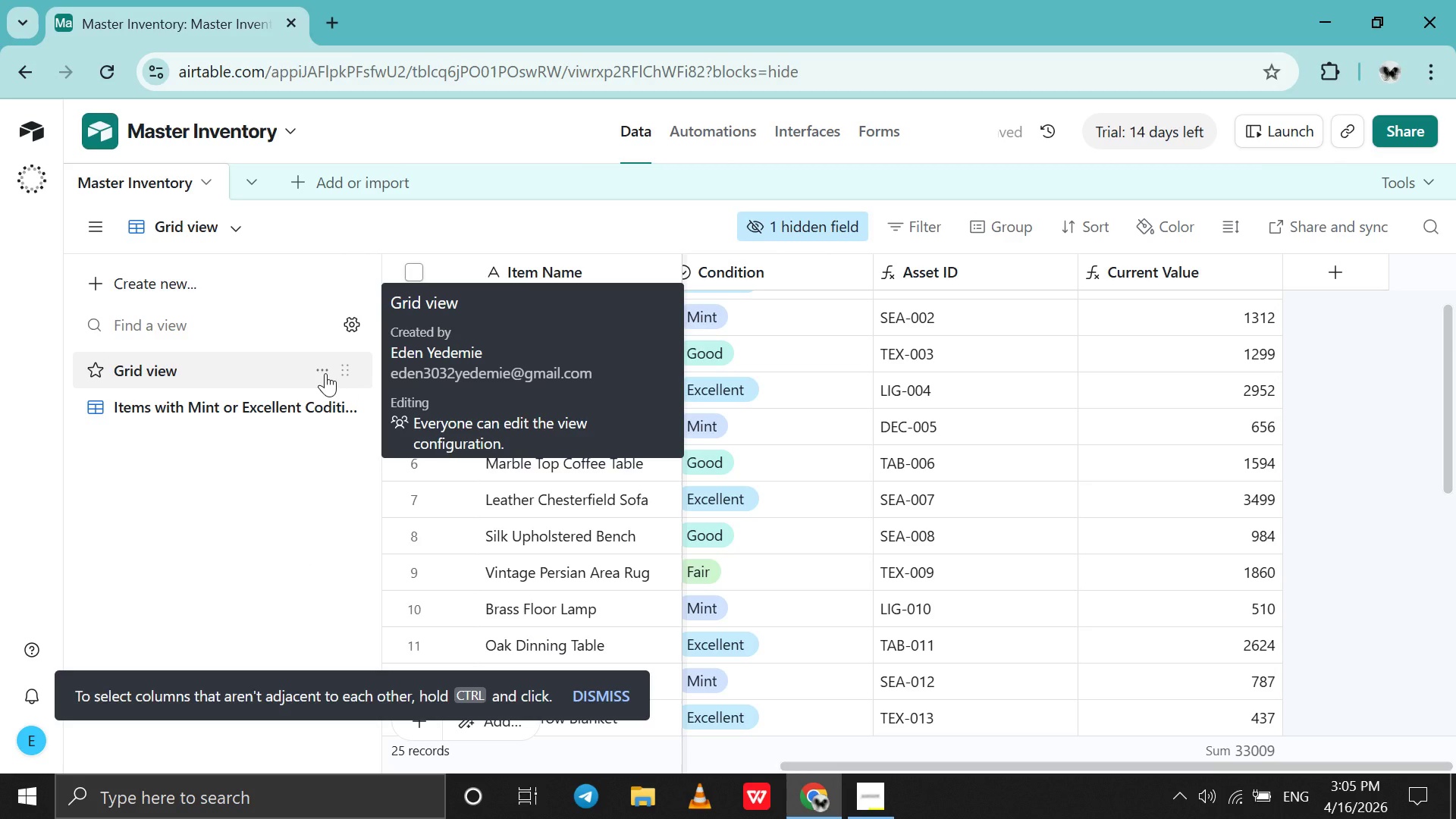 
left_click([325, 373])
 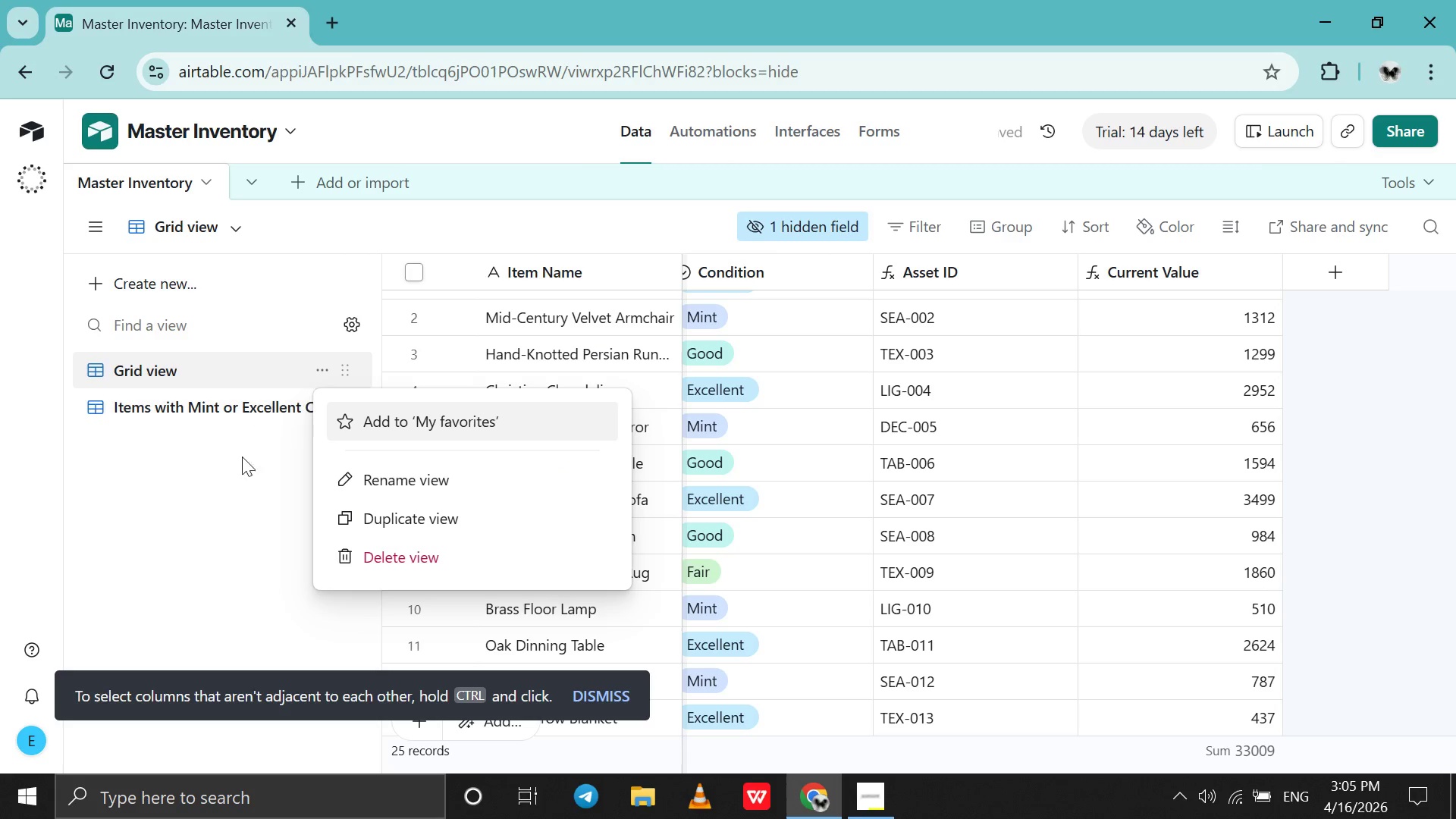 
left_click_drag(start_coordinate=[233, 455], to_coordinate=[228, 460])
 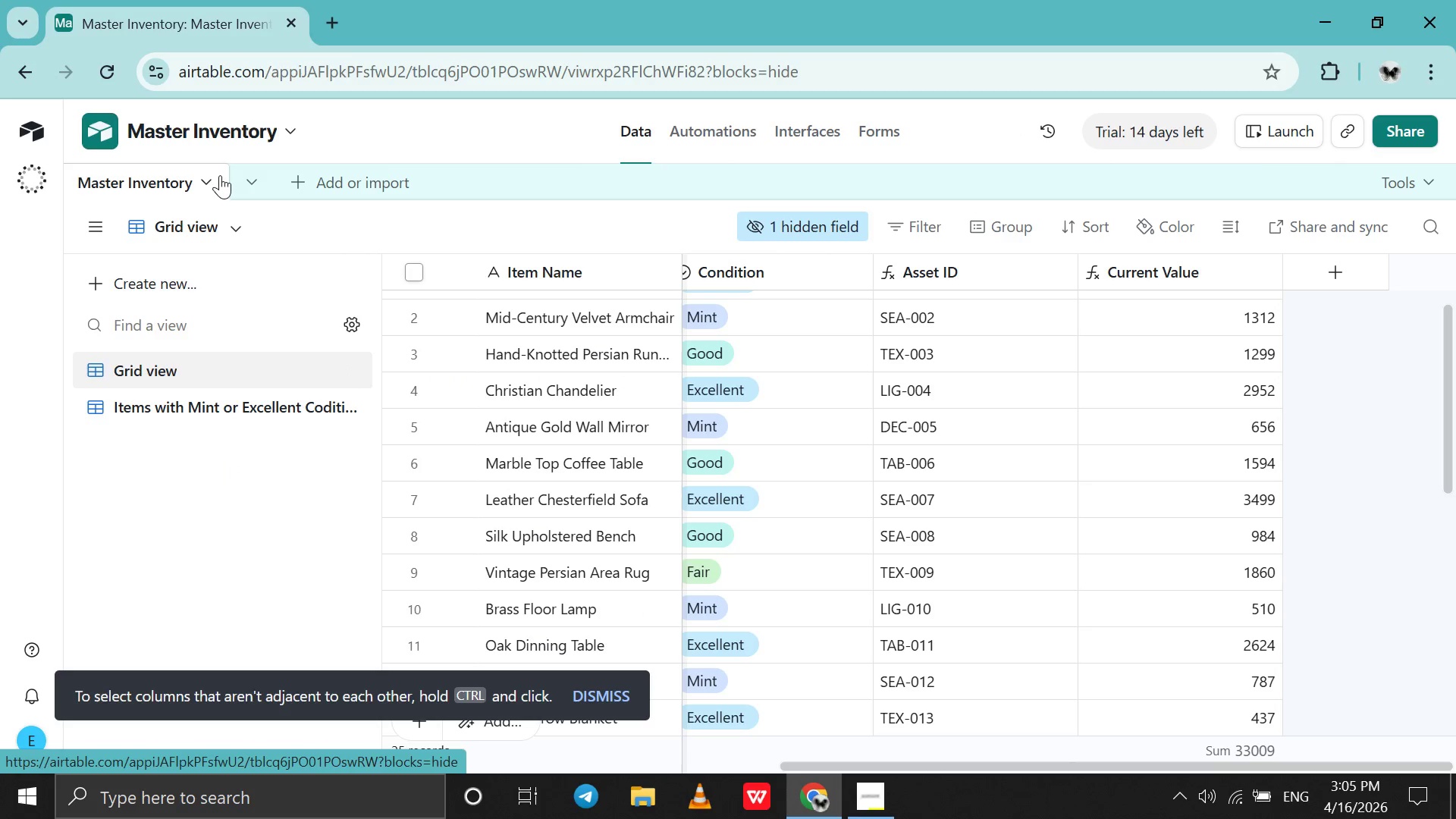 
left_click([210, 184])
 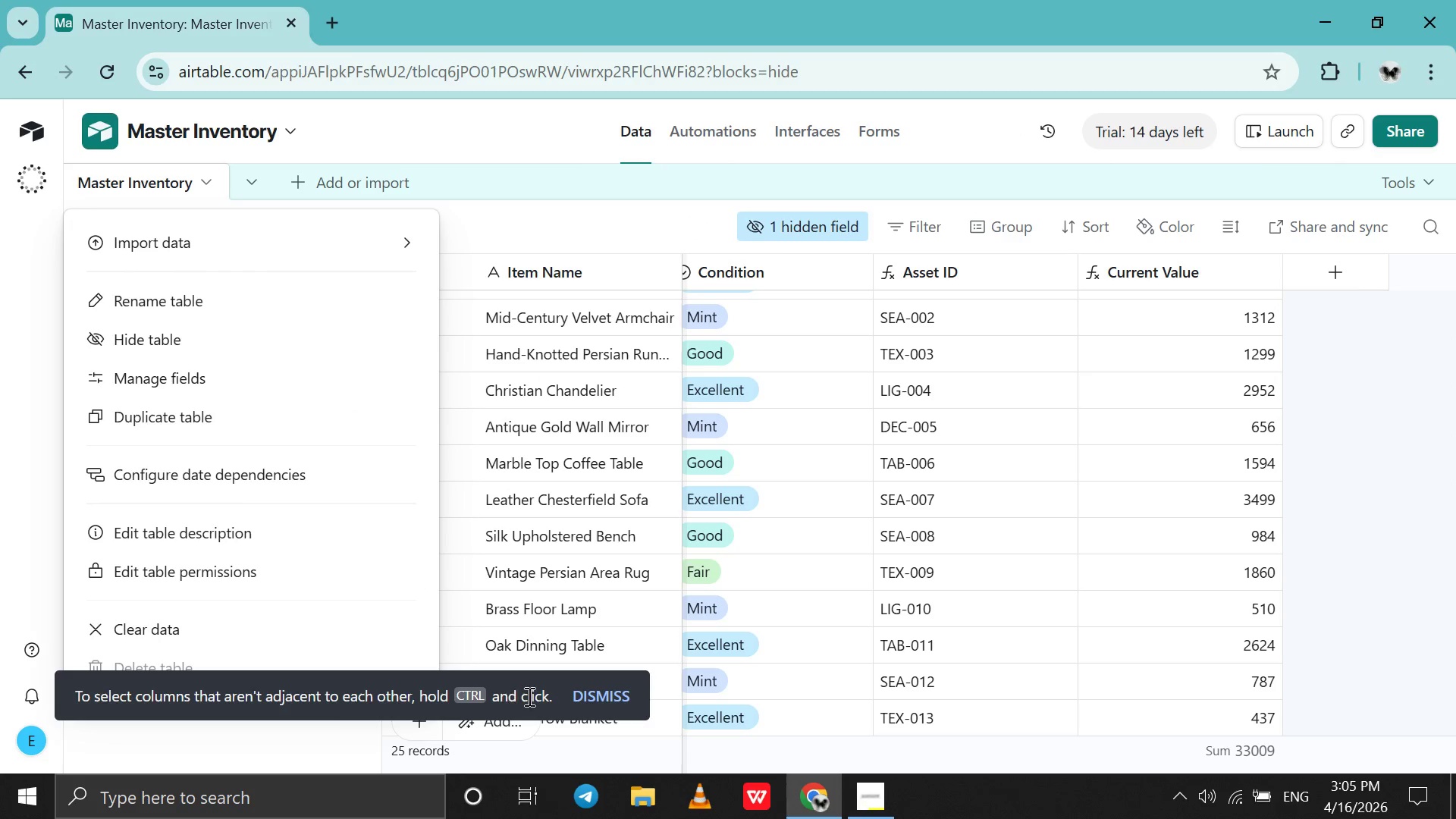 
left_click([614, 686])
 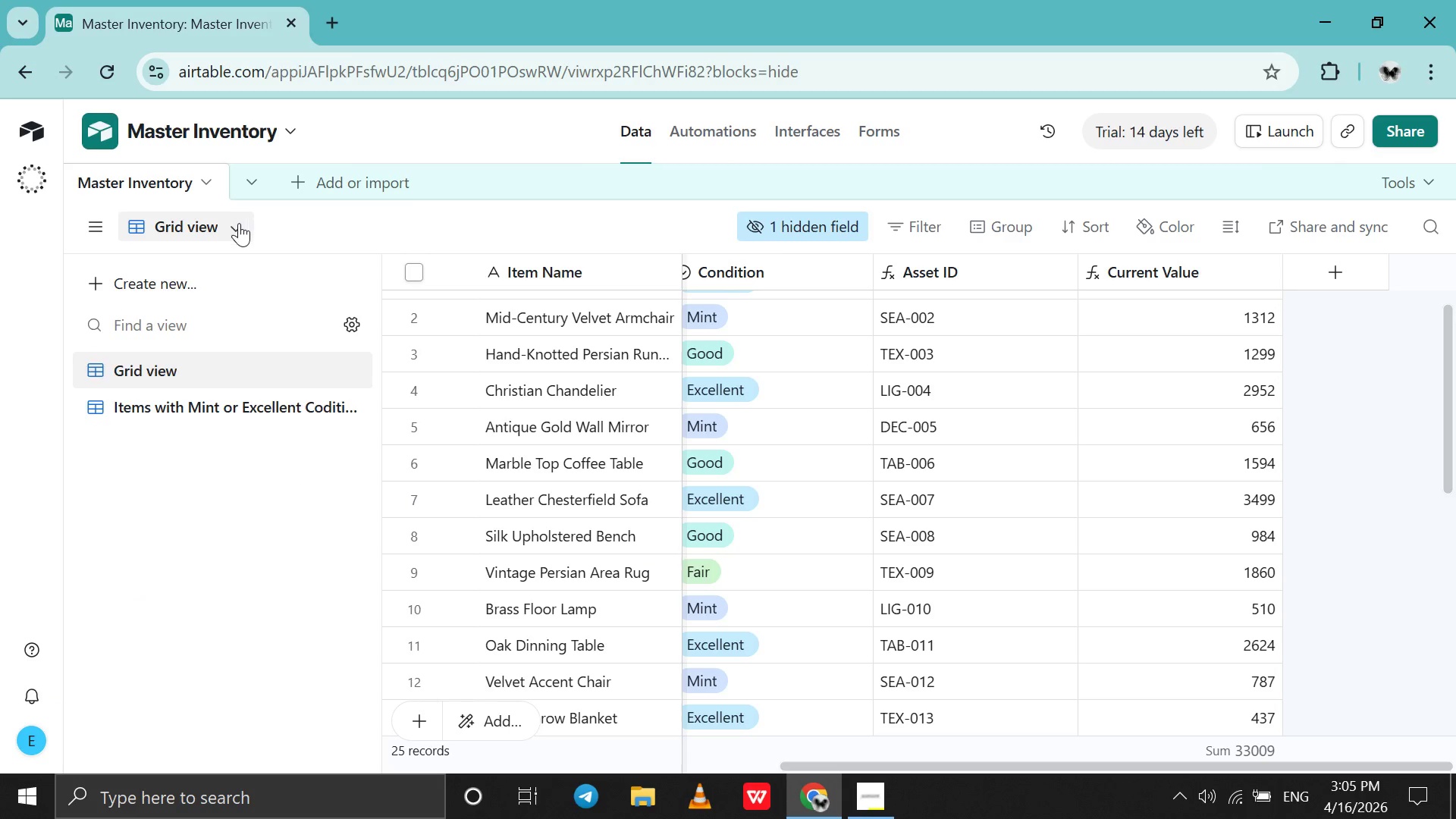 
left_click([237, 225])
 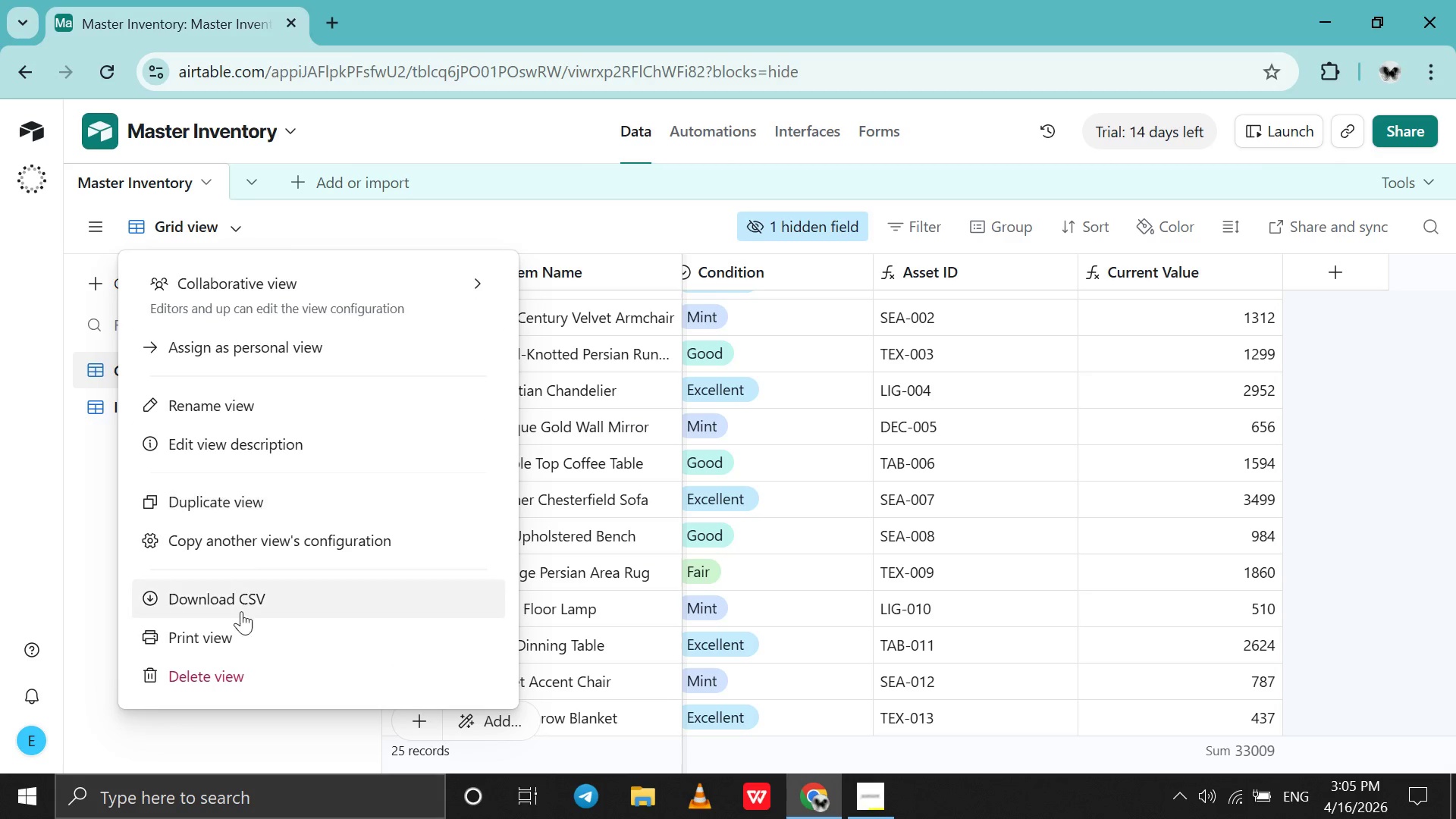 
left_click([239, 598])
 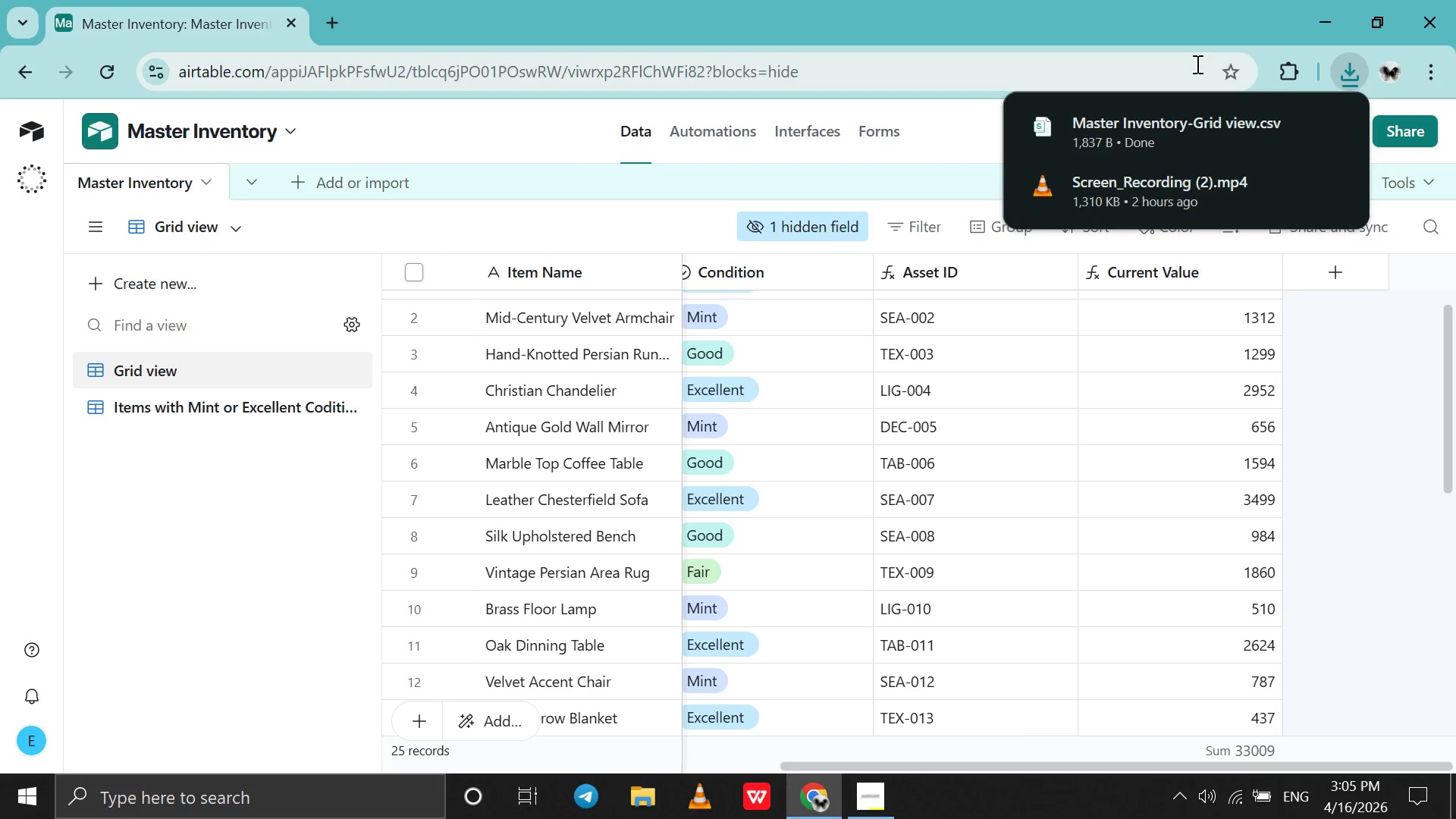 
wait(5.73)
 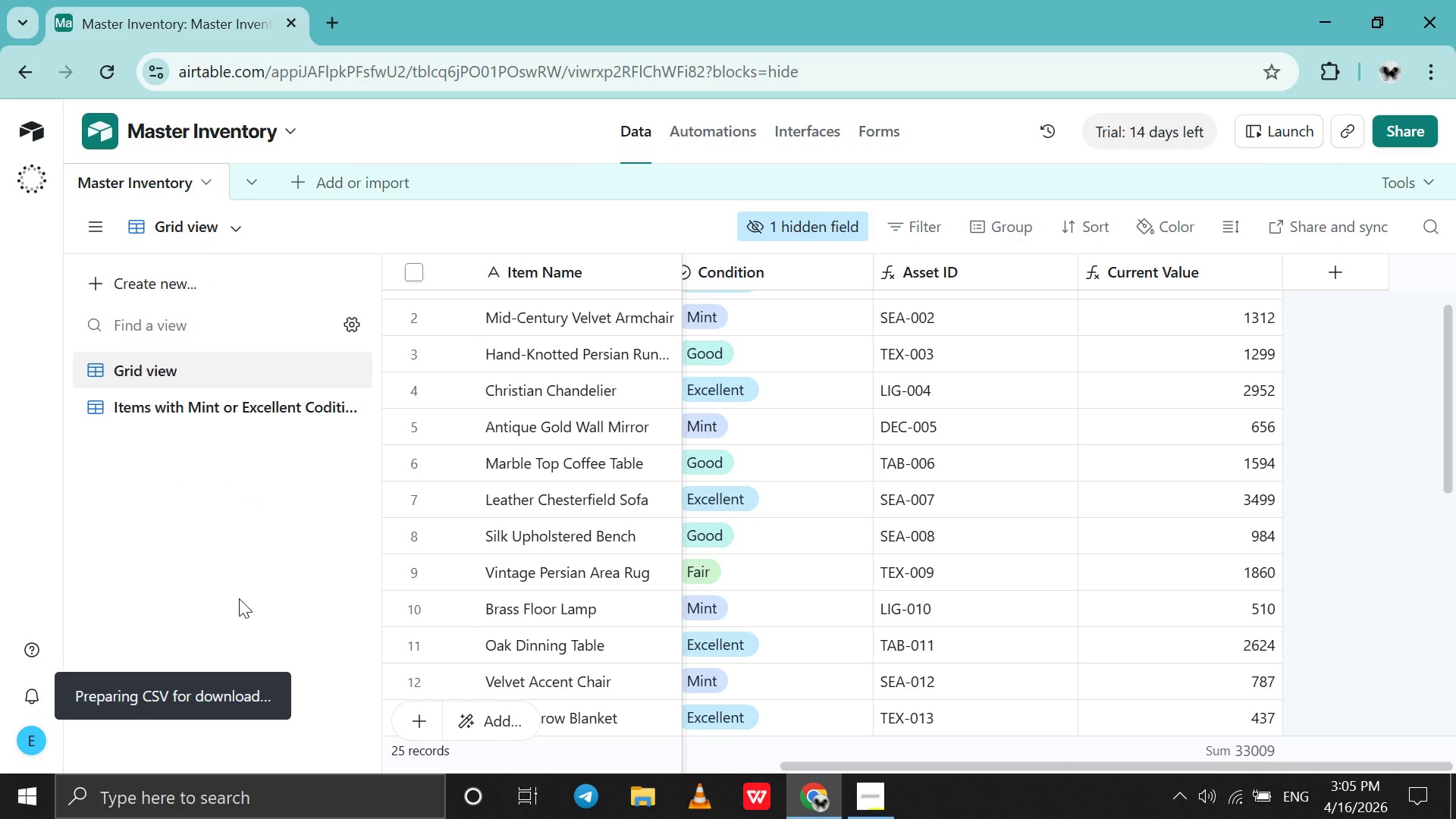 
mouse_move([1304, 145])
 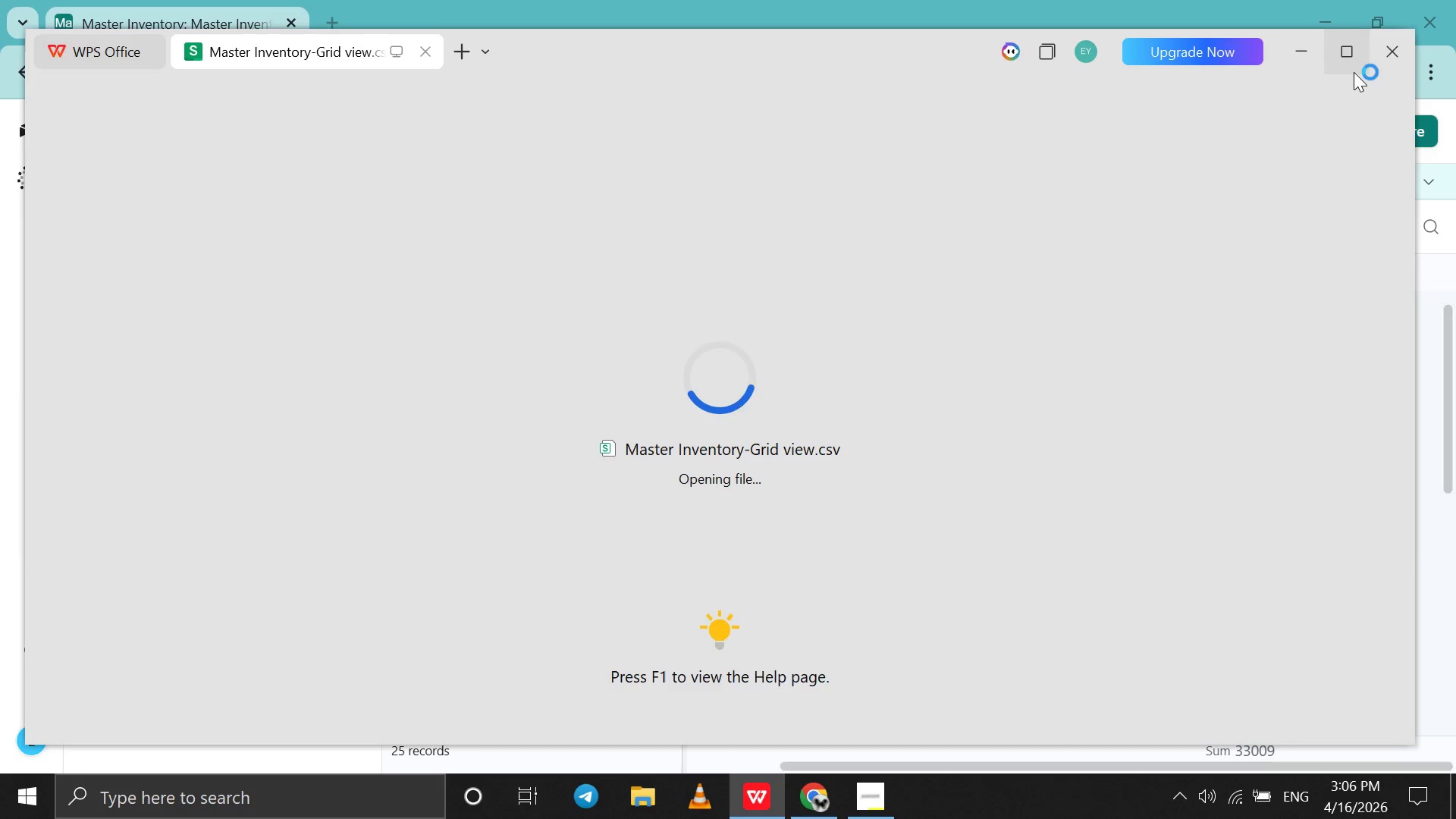 
left_click([1354, 72])
 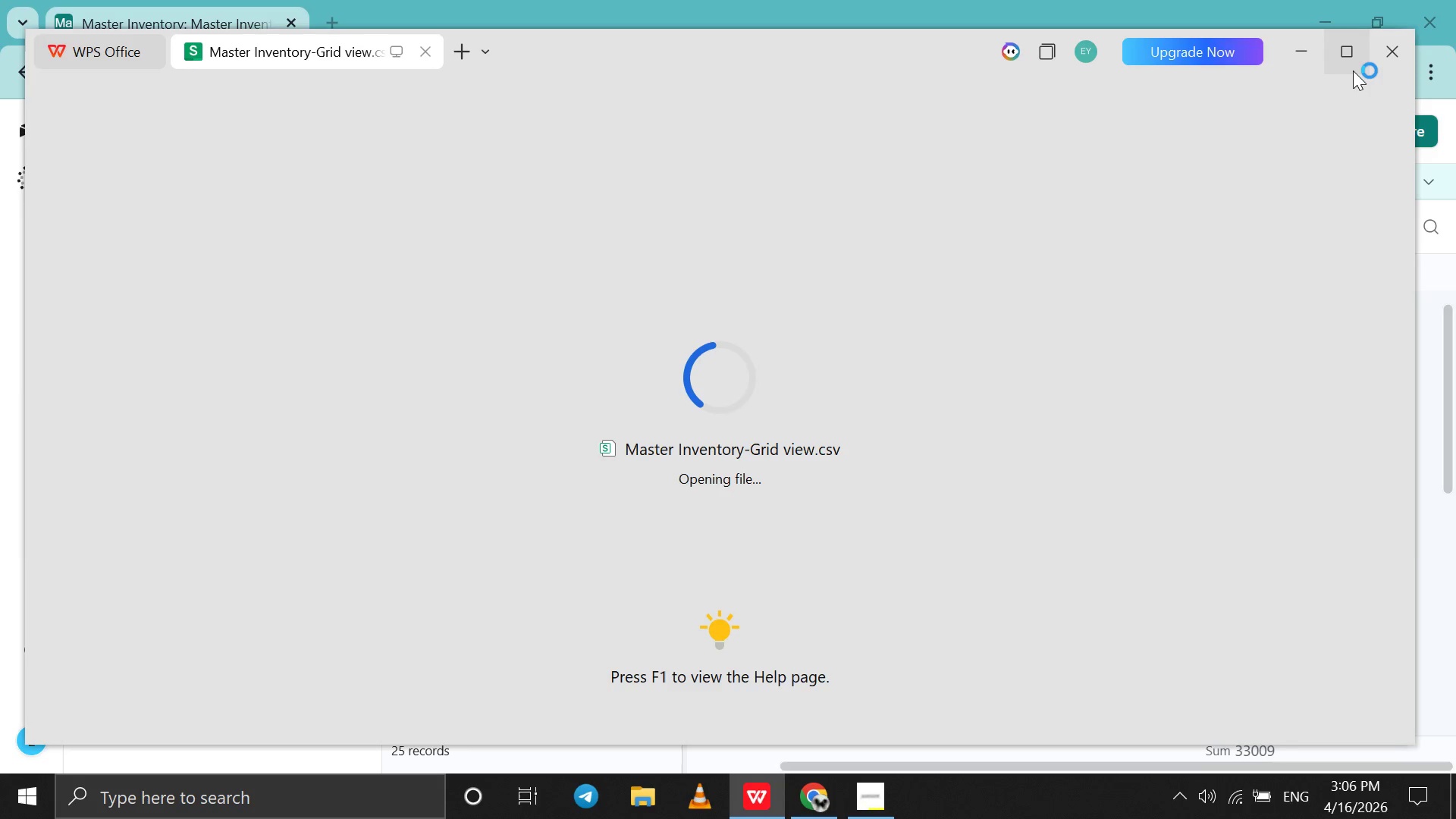 
mouse_move([1335, 88])
 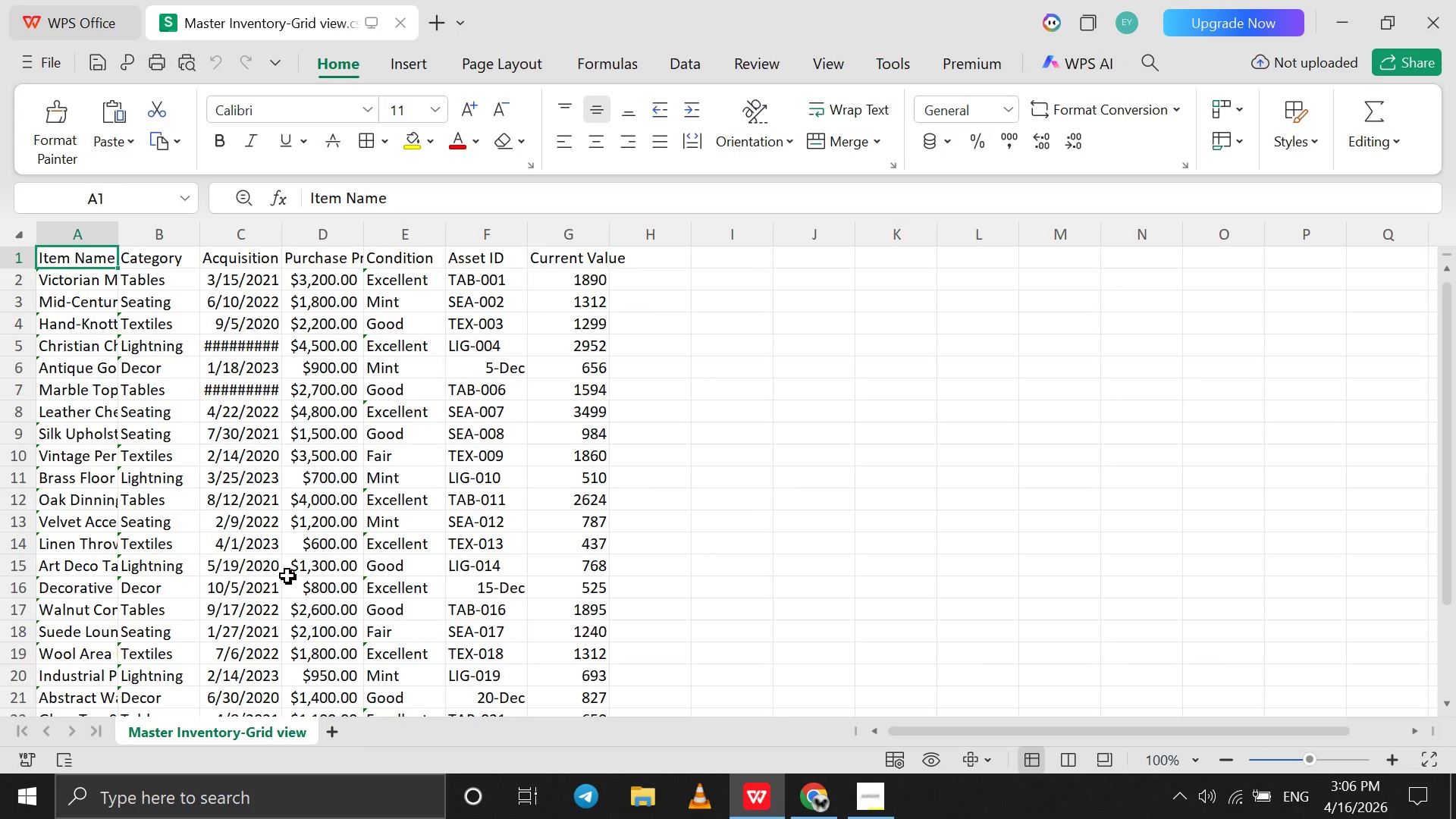 
wait(6.0)
 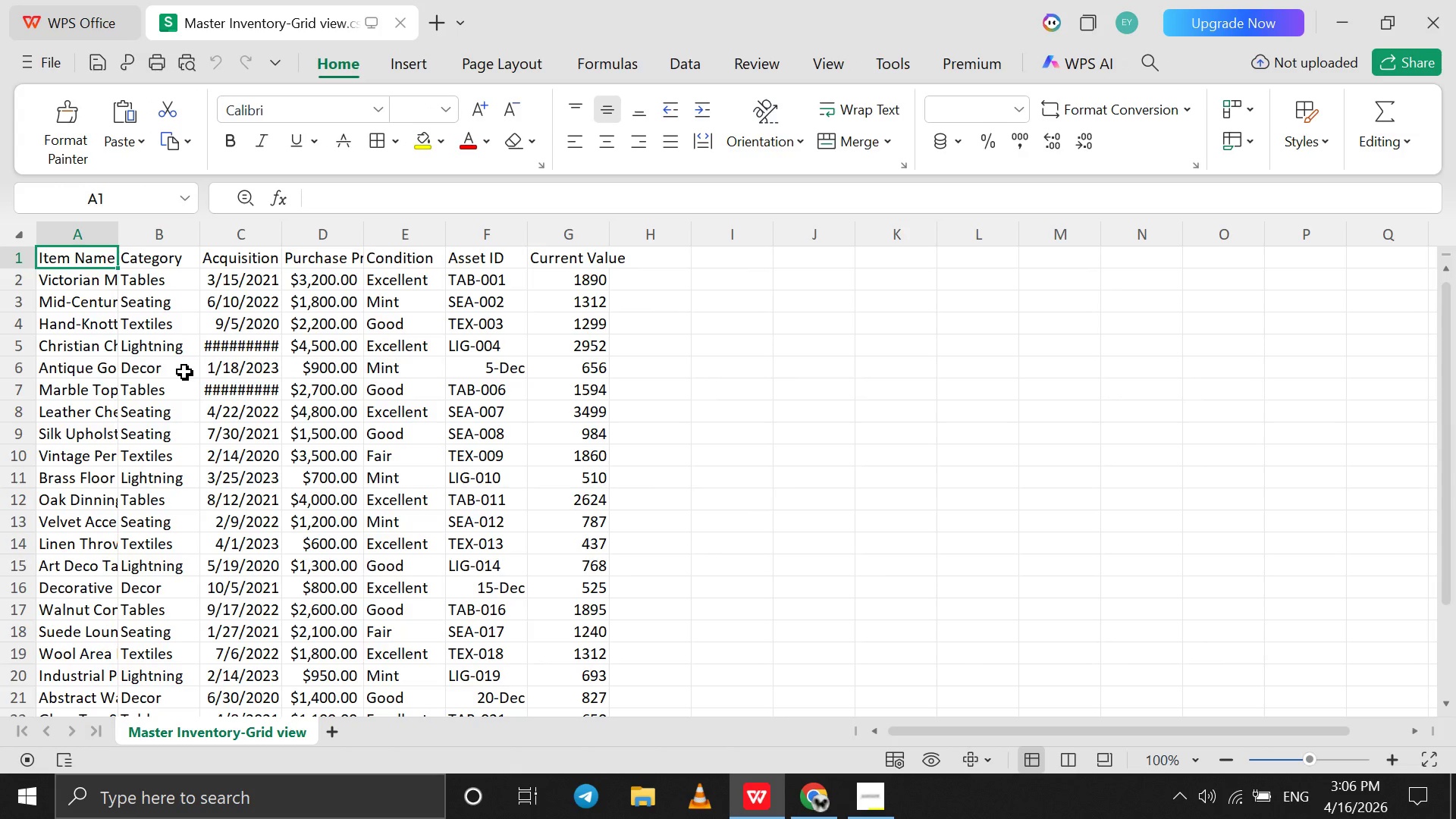 
scroll: coordinate [318, 544], scroll_direction: down, amount: 3.0
 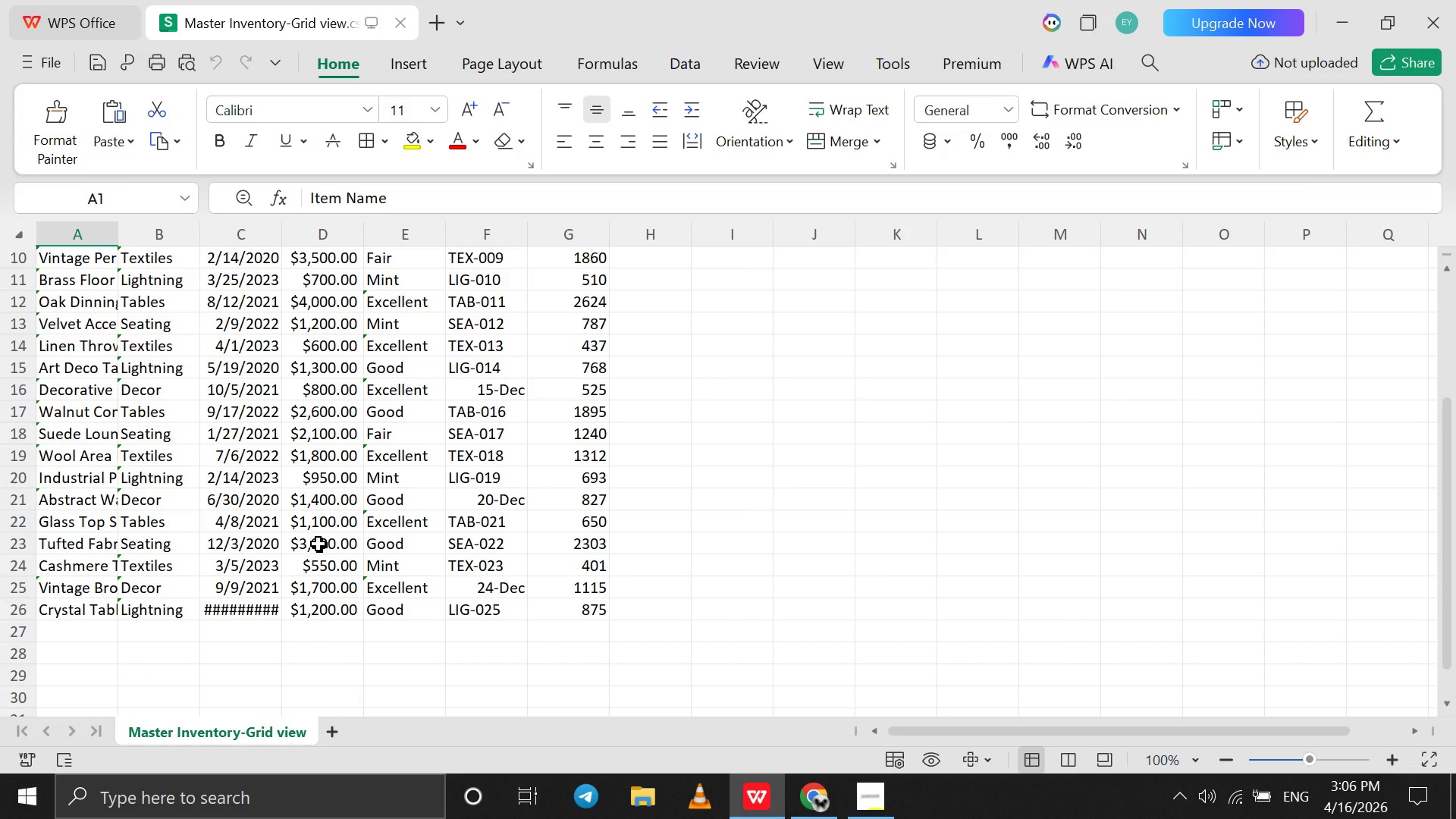 
scroll: coordinate [318, 544], scroll_direction: up, amount: 2.0
 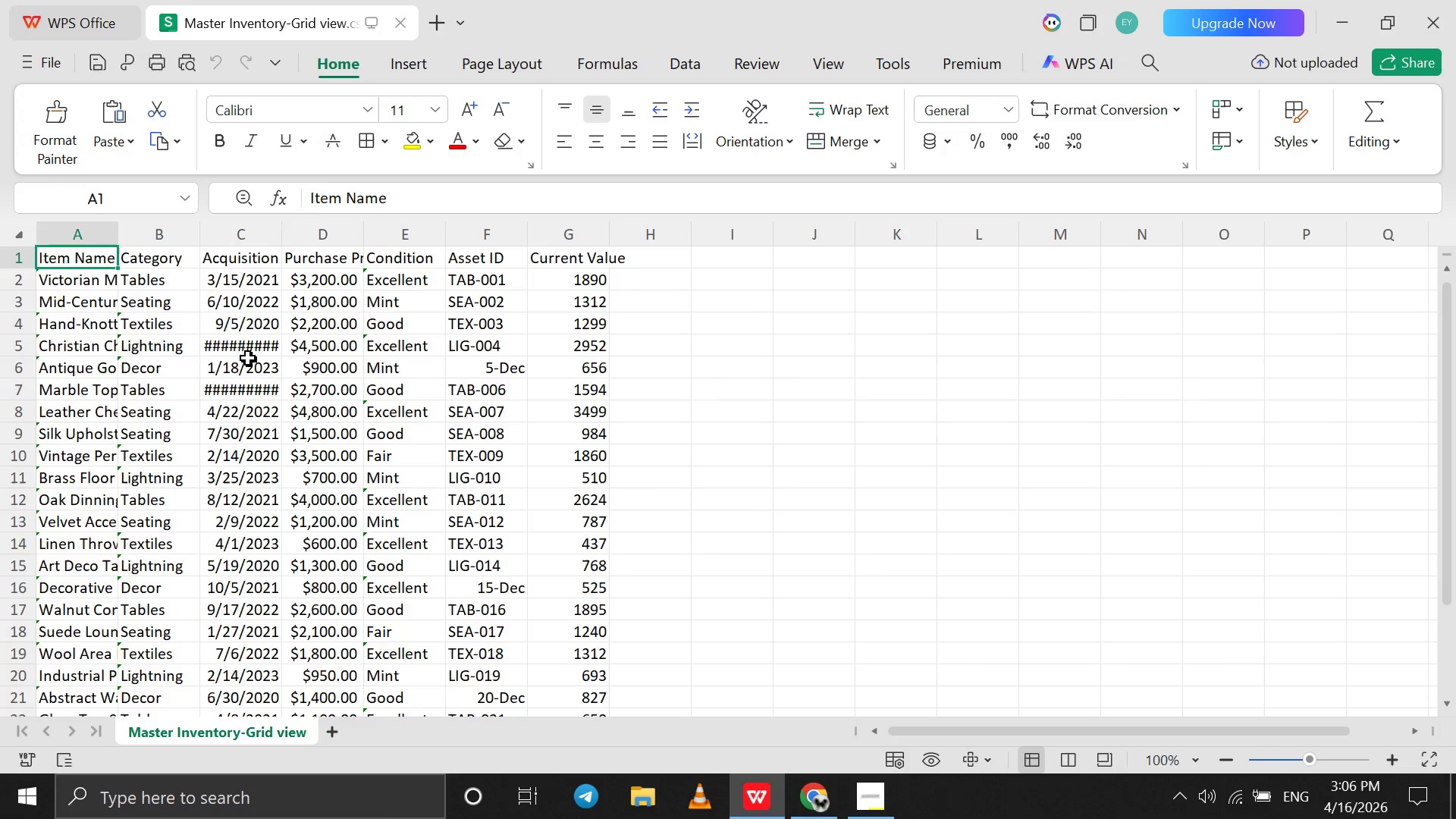 
double_click([248, 358])
 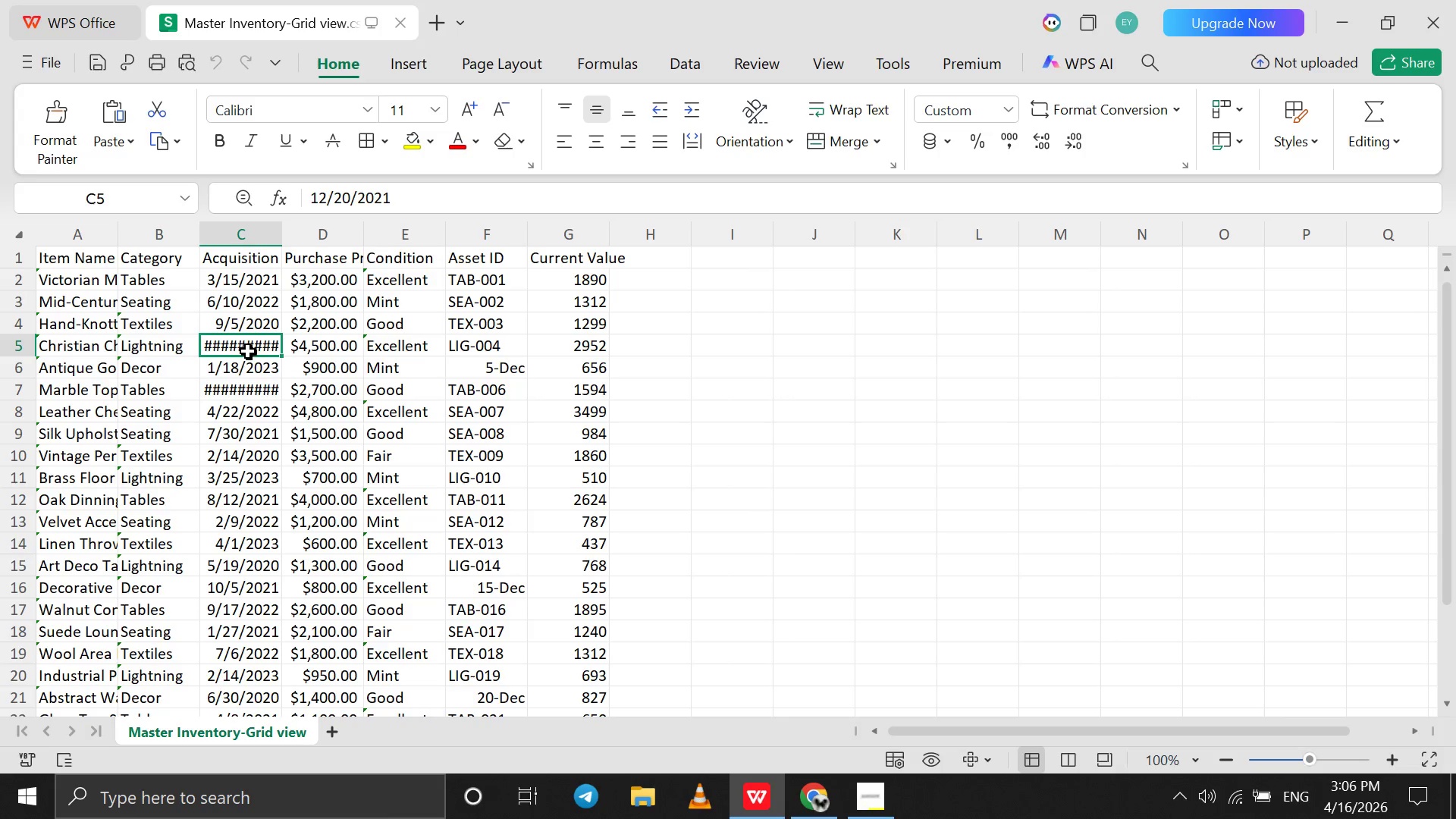 
double_click([248, 351])
 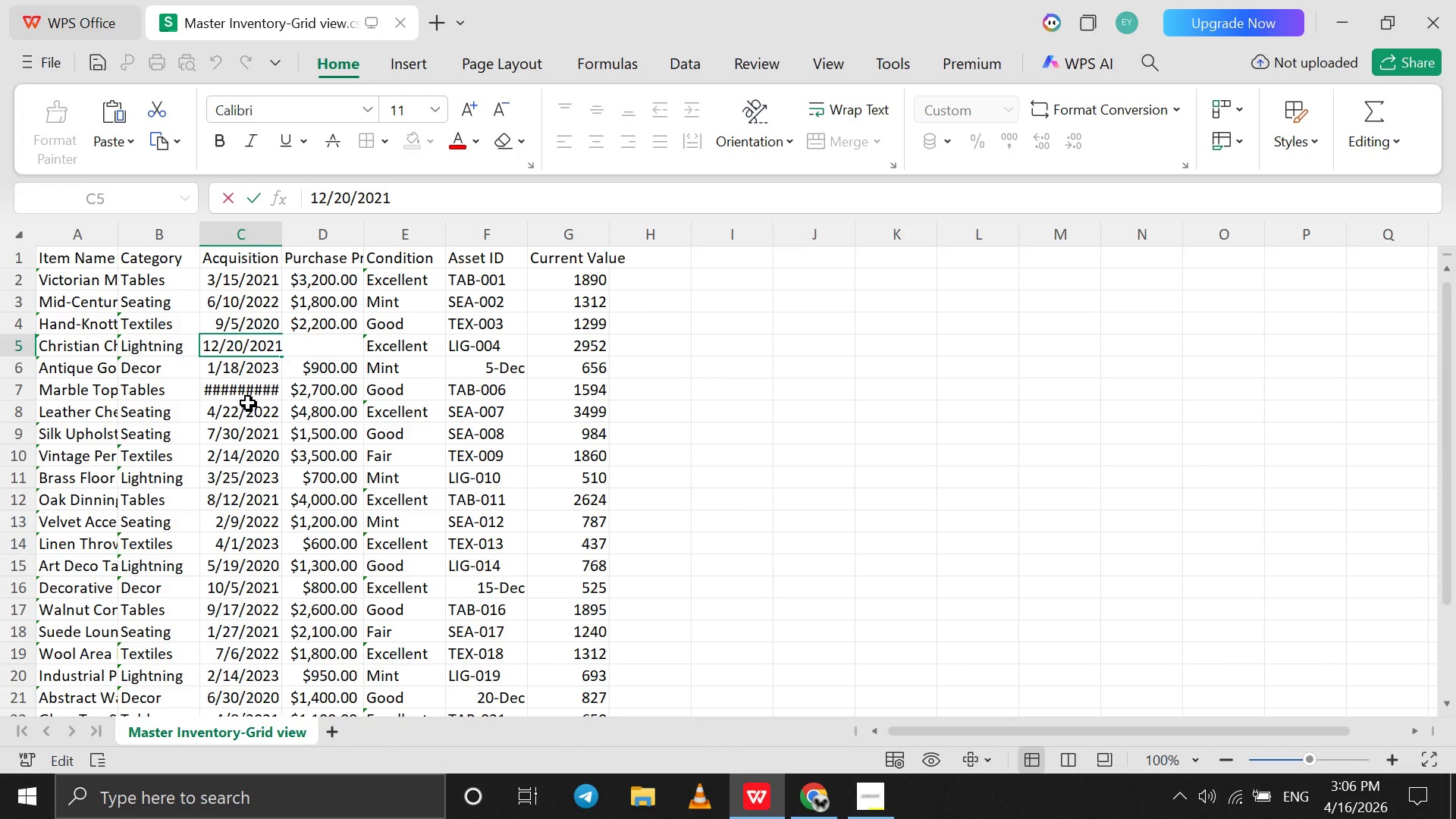 
left_click([249, 395])
 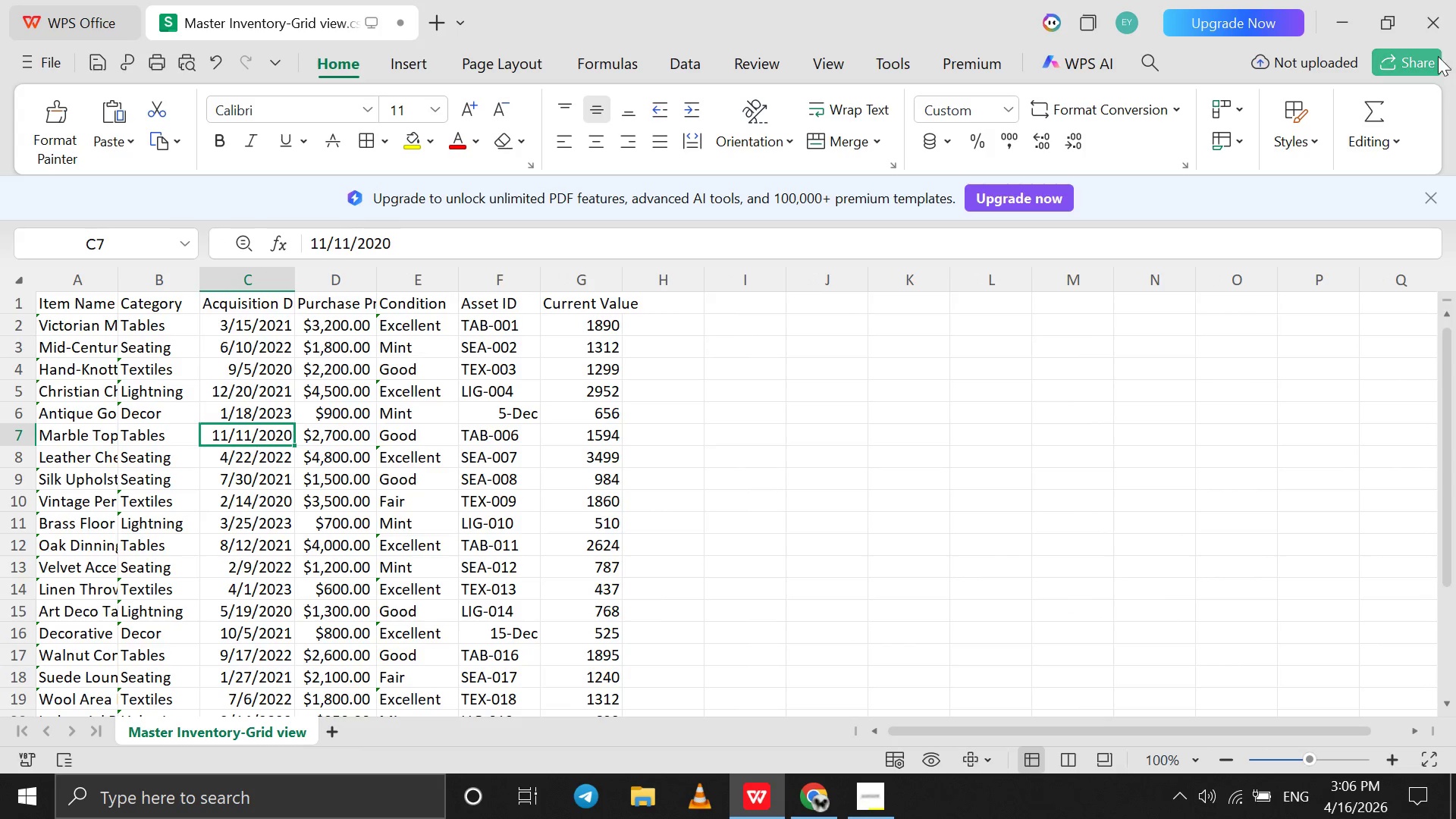 
left_click([1436, 42])
 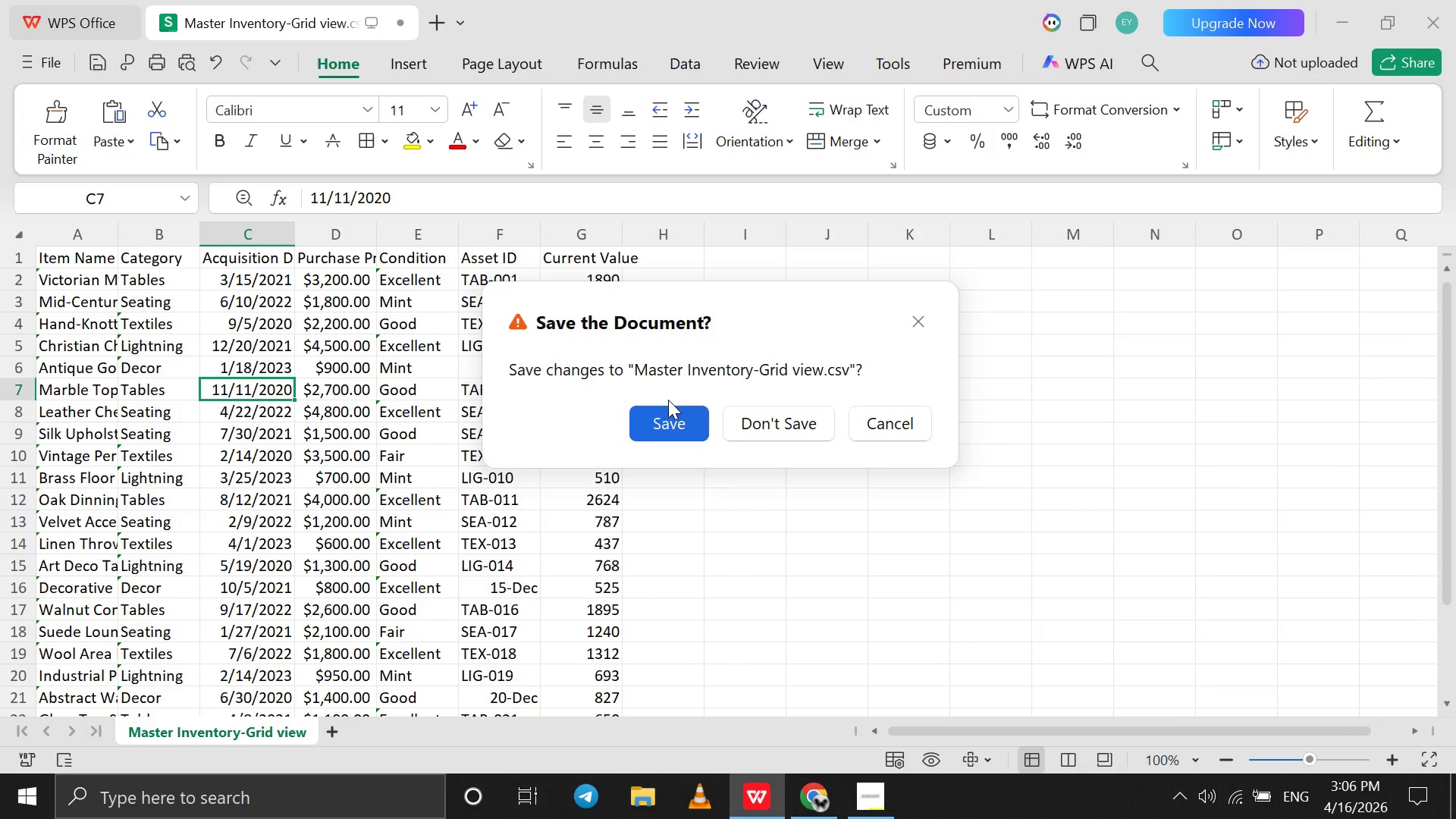 
left_click([667, 413])
 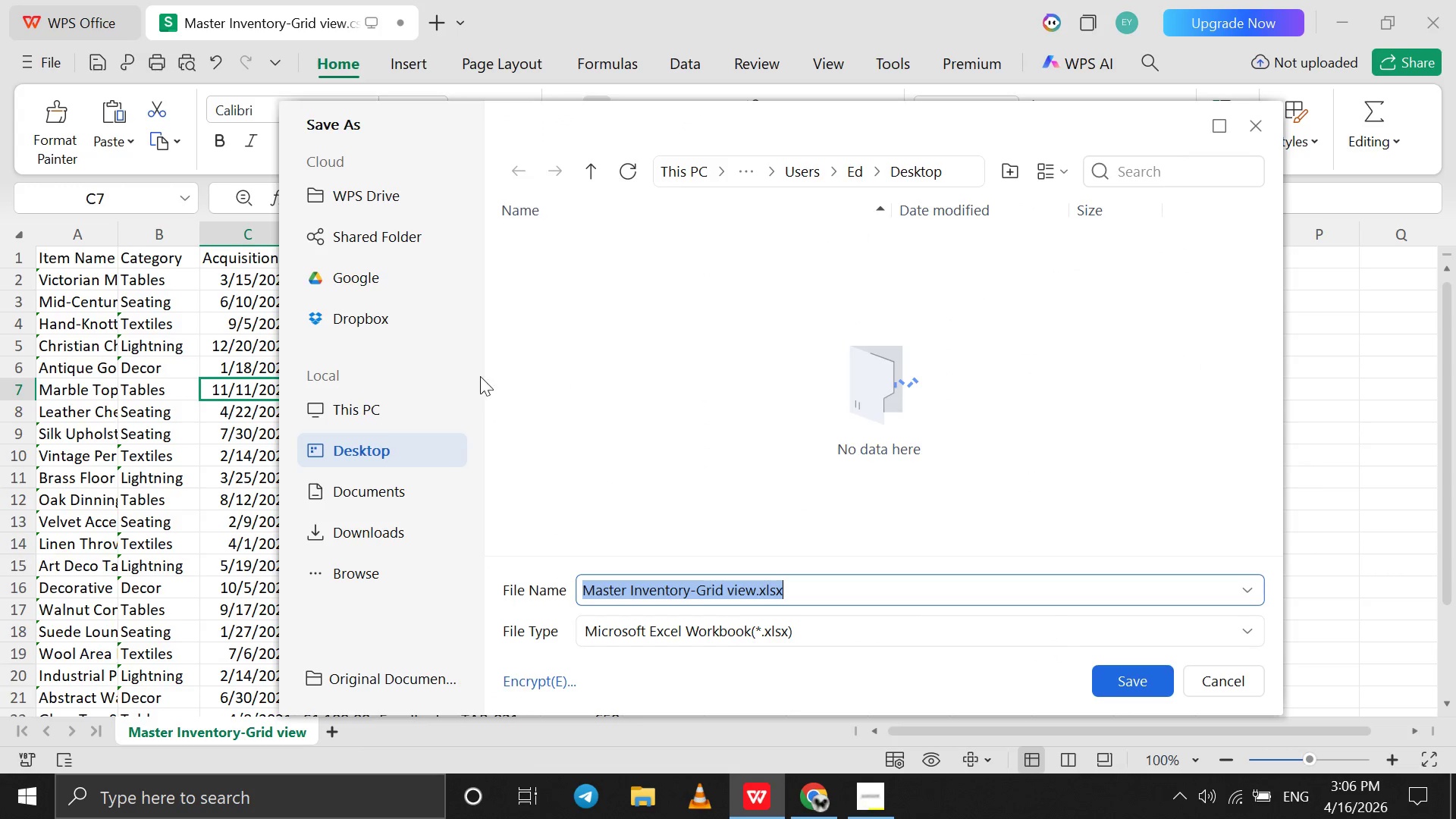 
wait(11.02)
 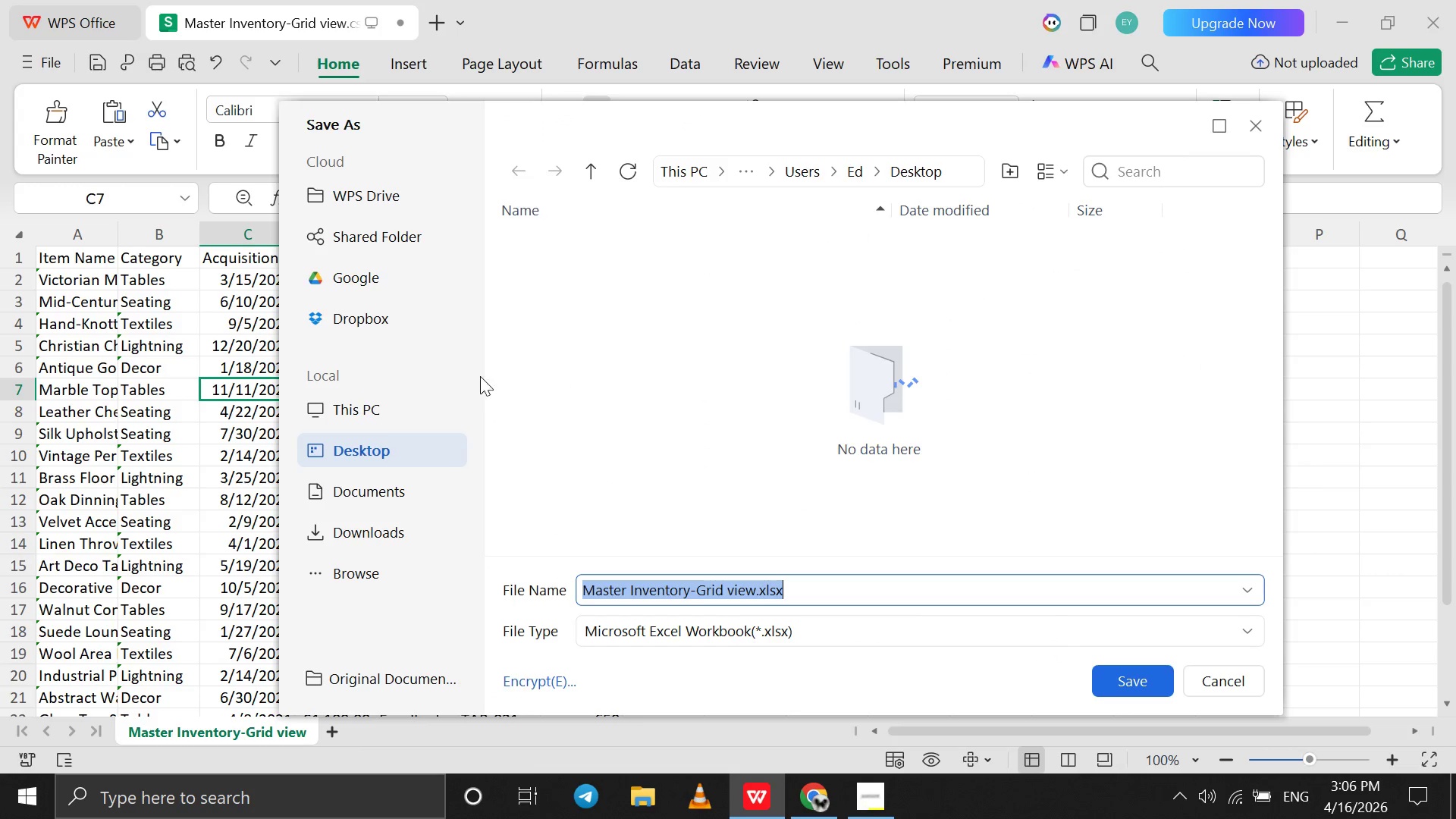 
left_click_drag(start_coordinate=[759, 588], to_coordinate=[694, 564])
 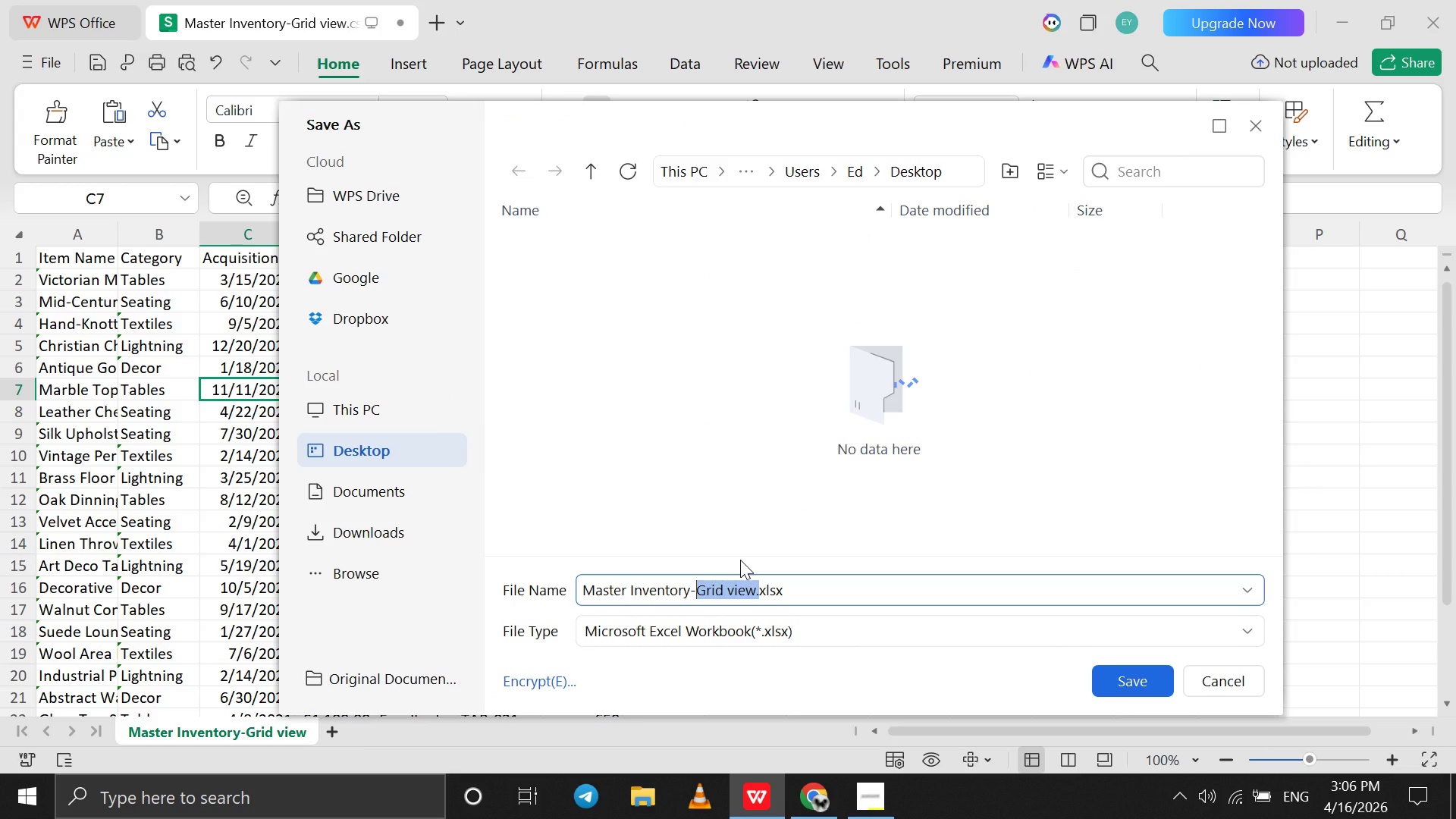 
key(Backspace)
 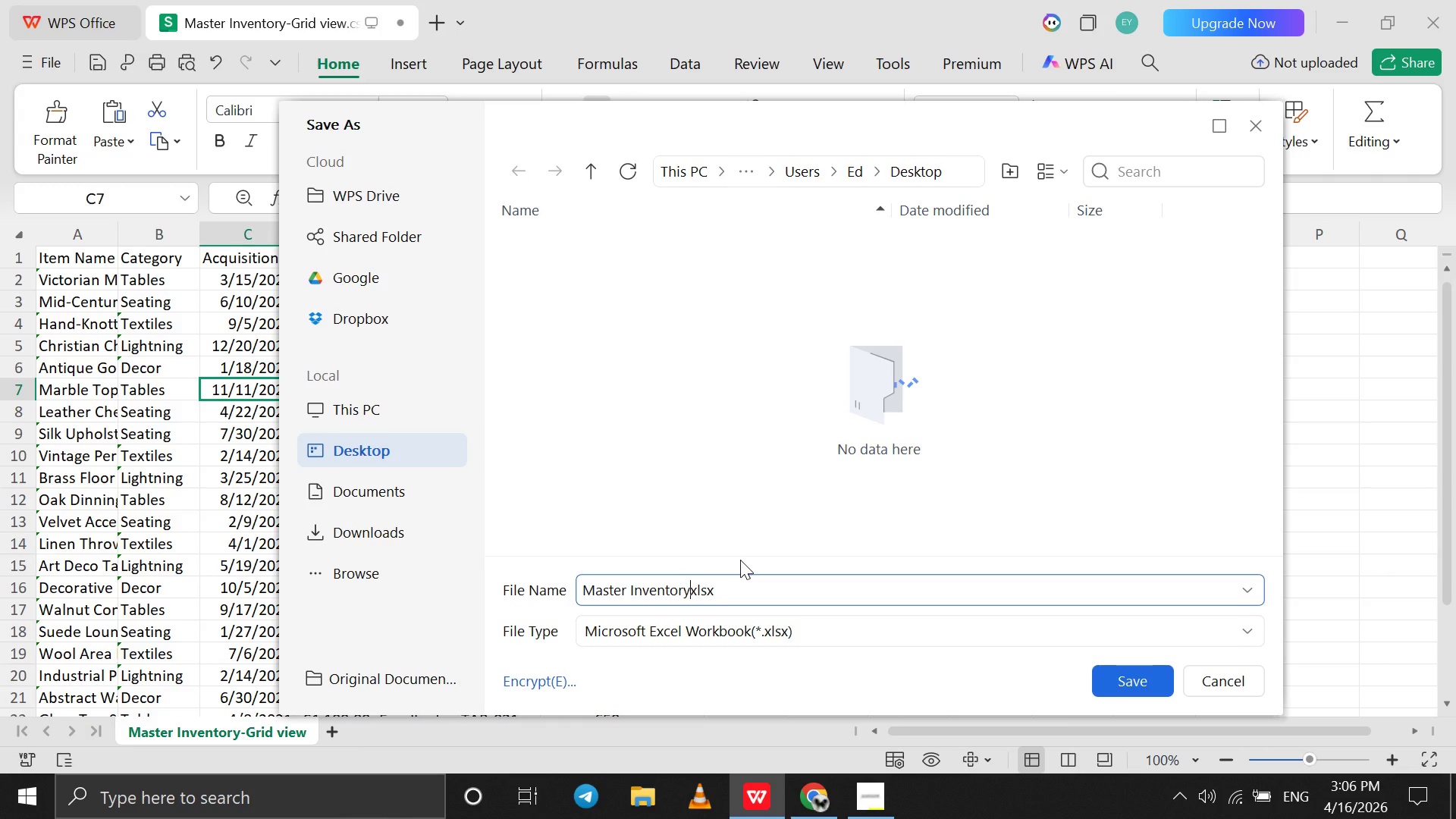 
key(Backspace)
 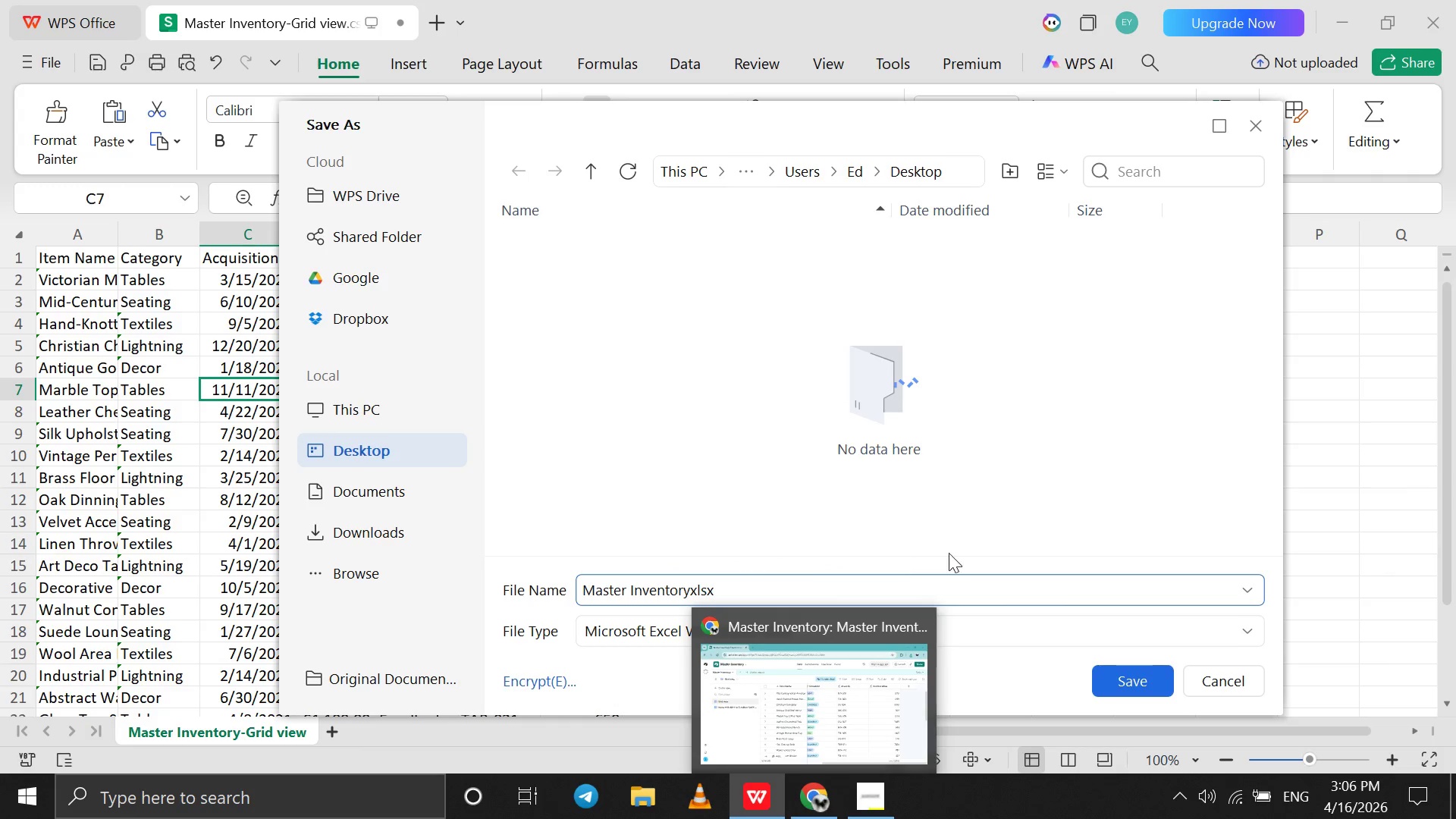 
left_click([954, 576])
 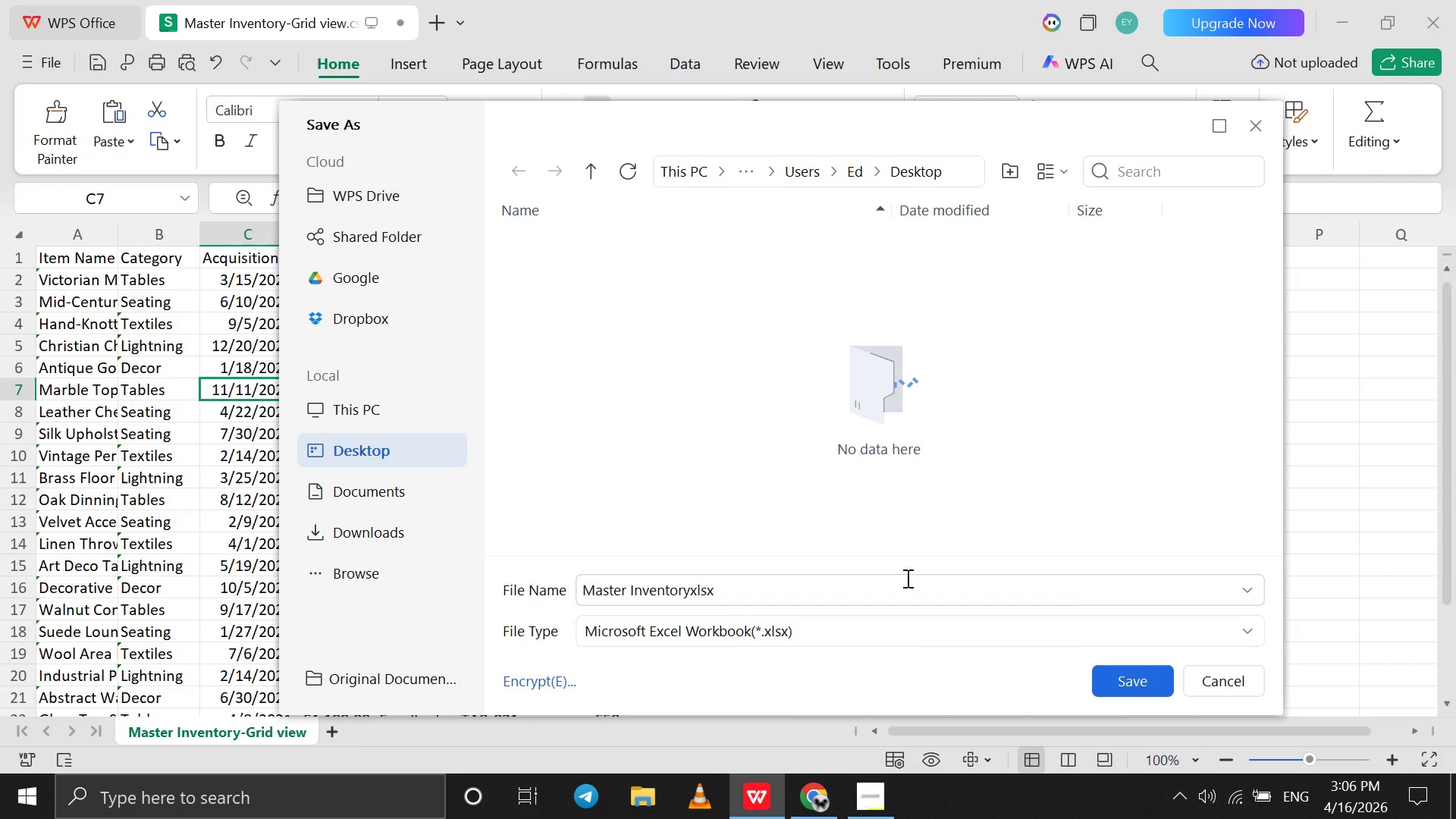 
left_click([904, 579])
 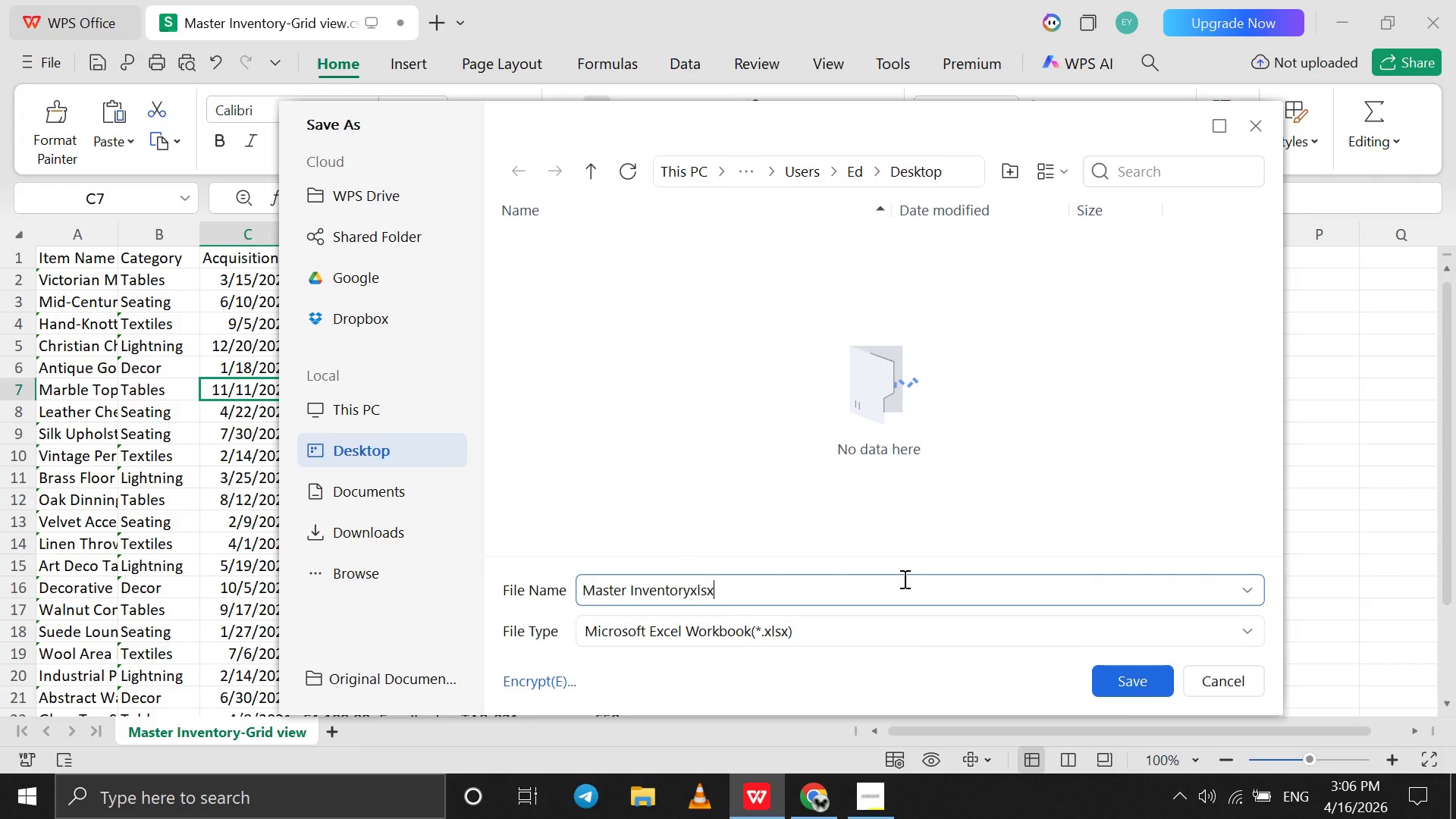 
key(Control+Z)
 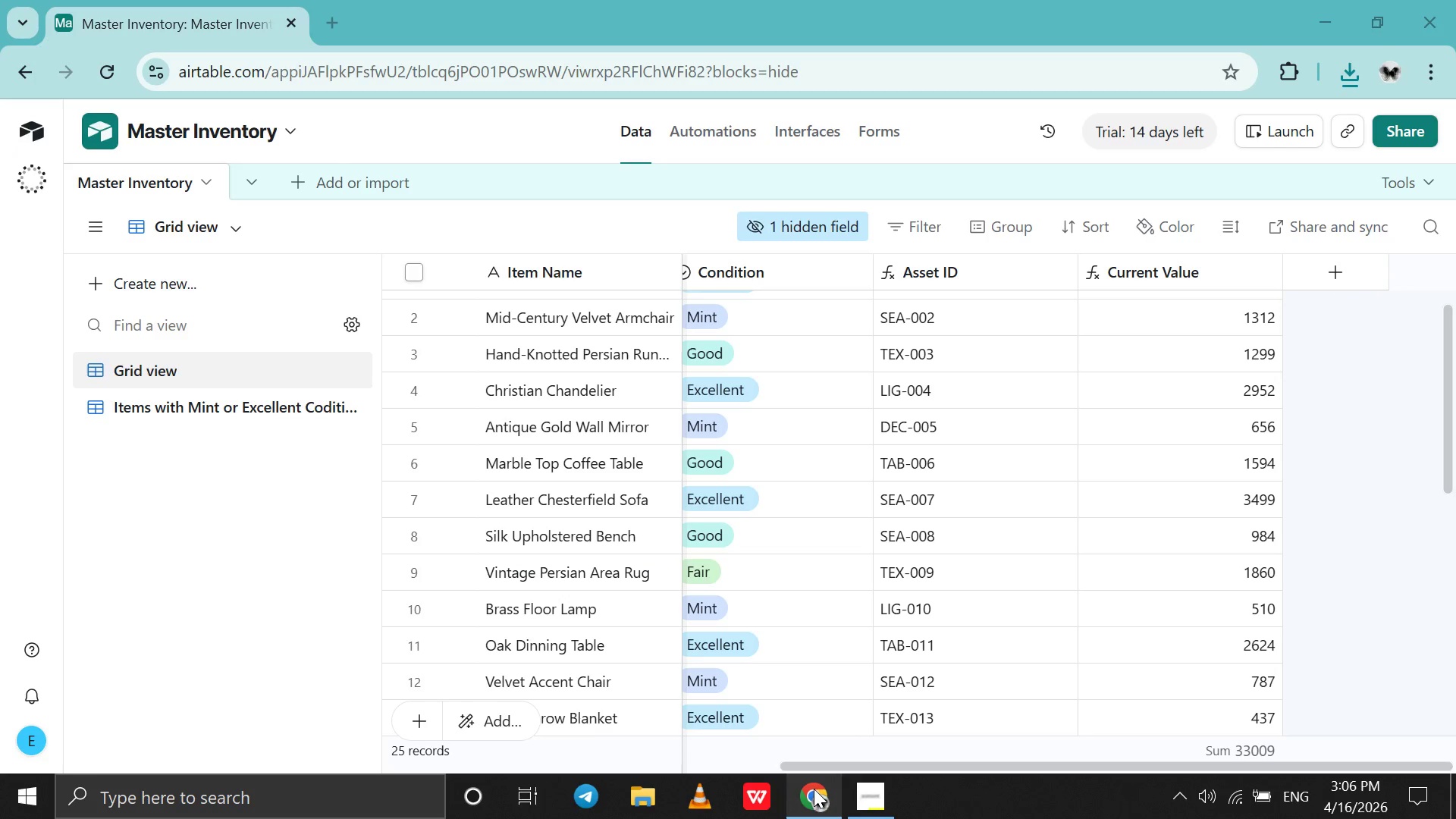 
wait(5.64)
 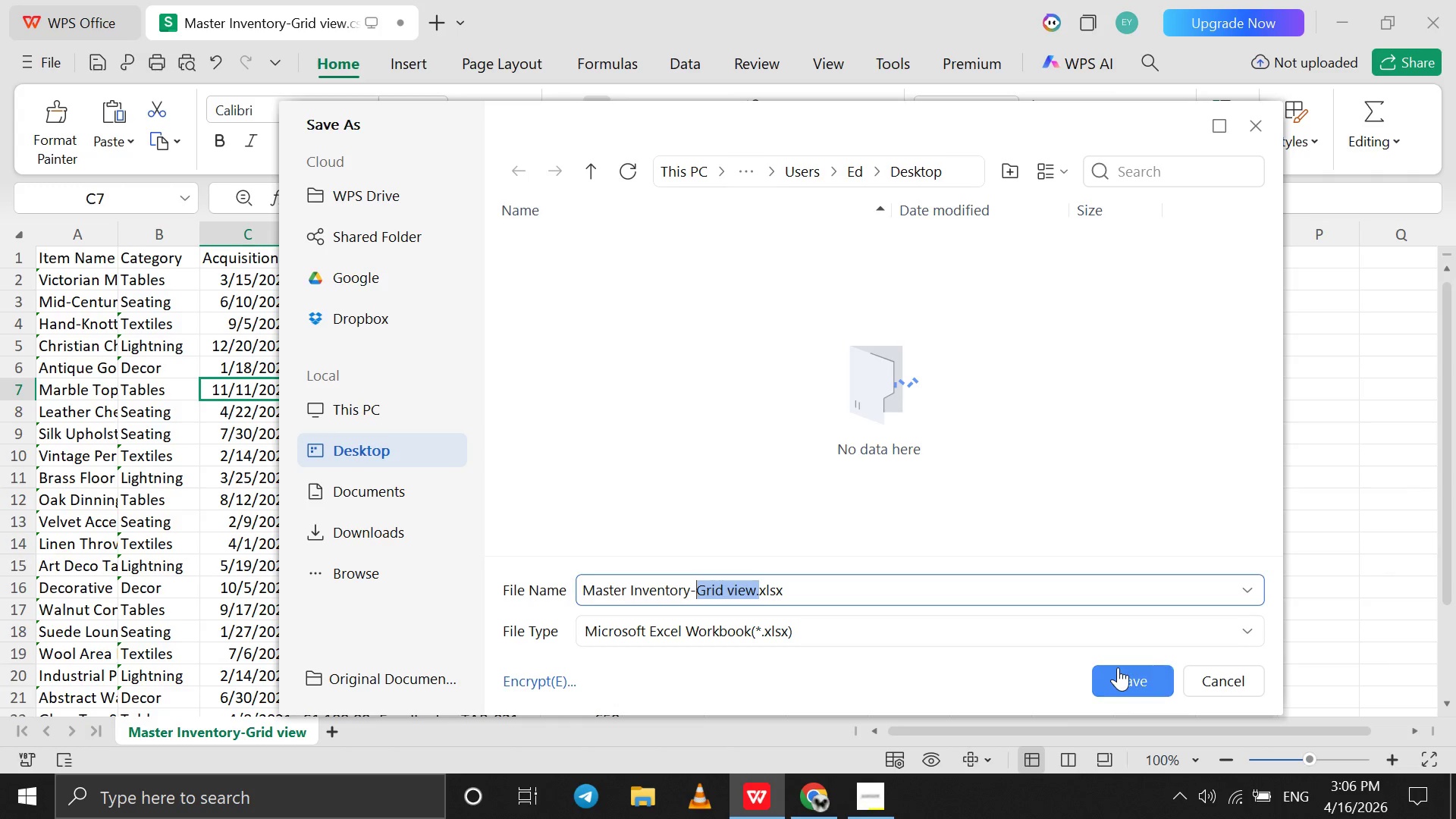 
left_click([882, 804])